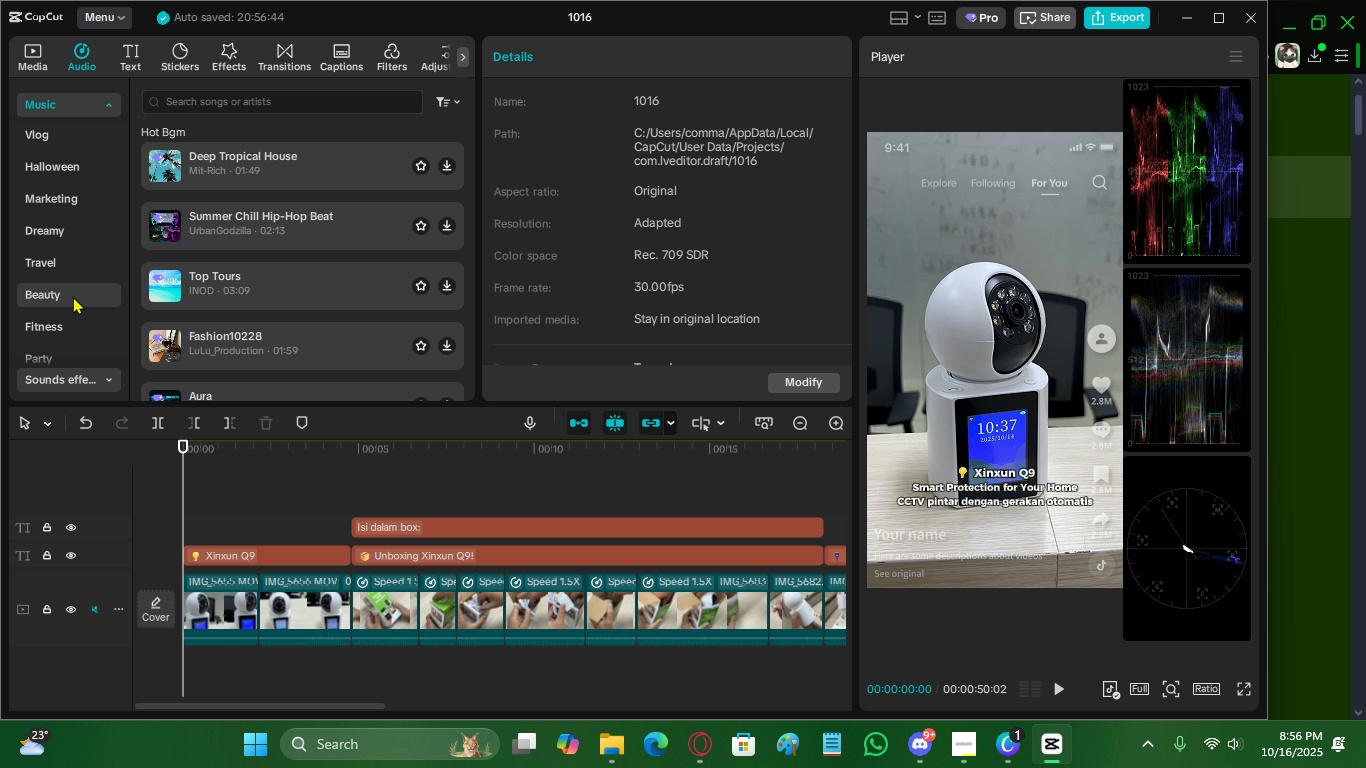 
scroll: coordinate [100, 319], scroll_direction: down, amount: 3.0
 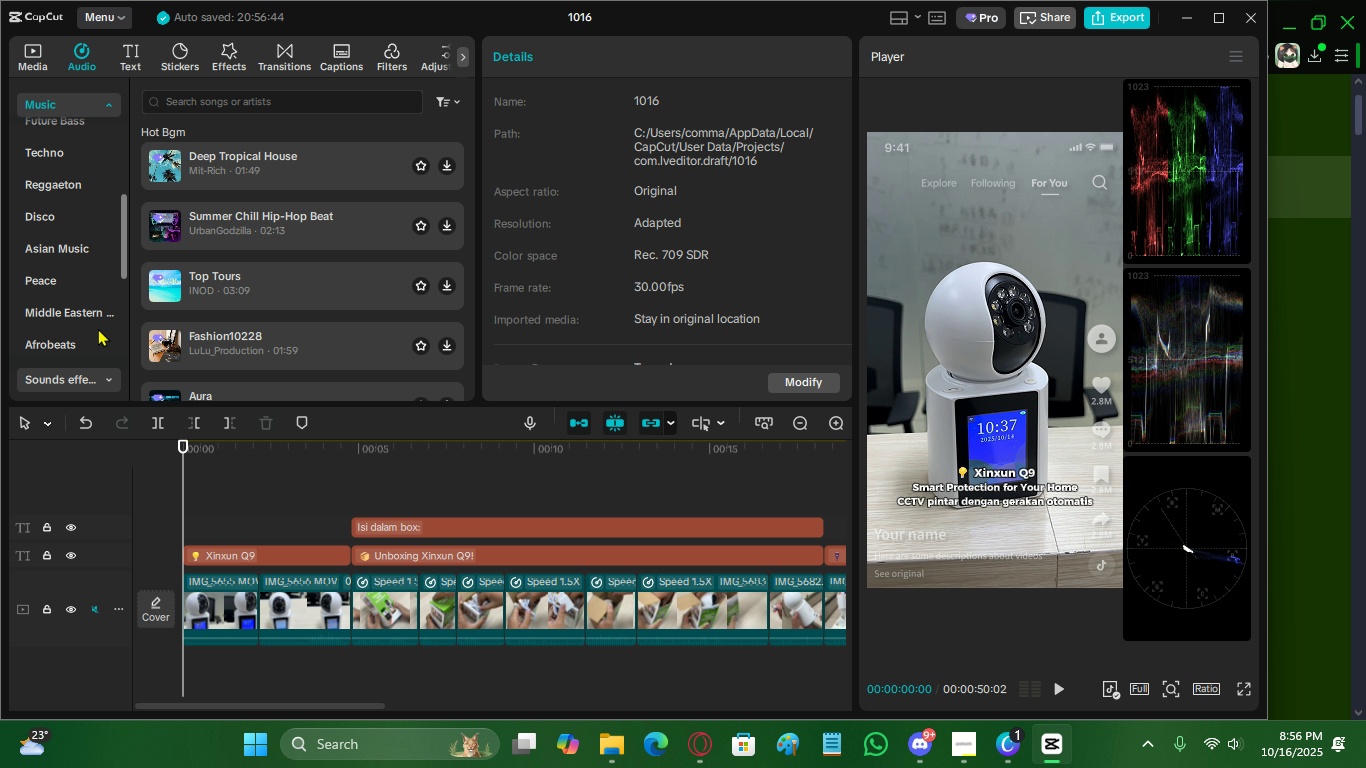 
scroll: coordinate [93, 320], scroll_direction: up, amount: 1.0
 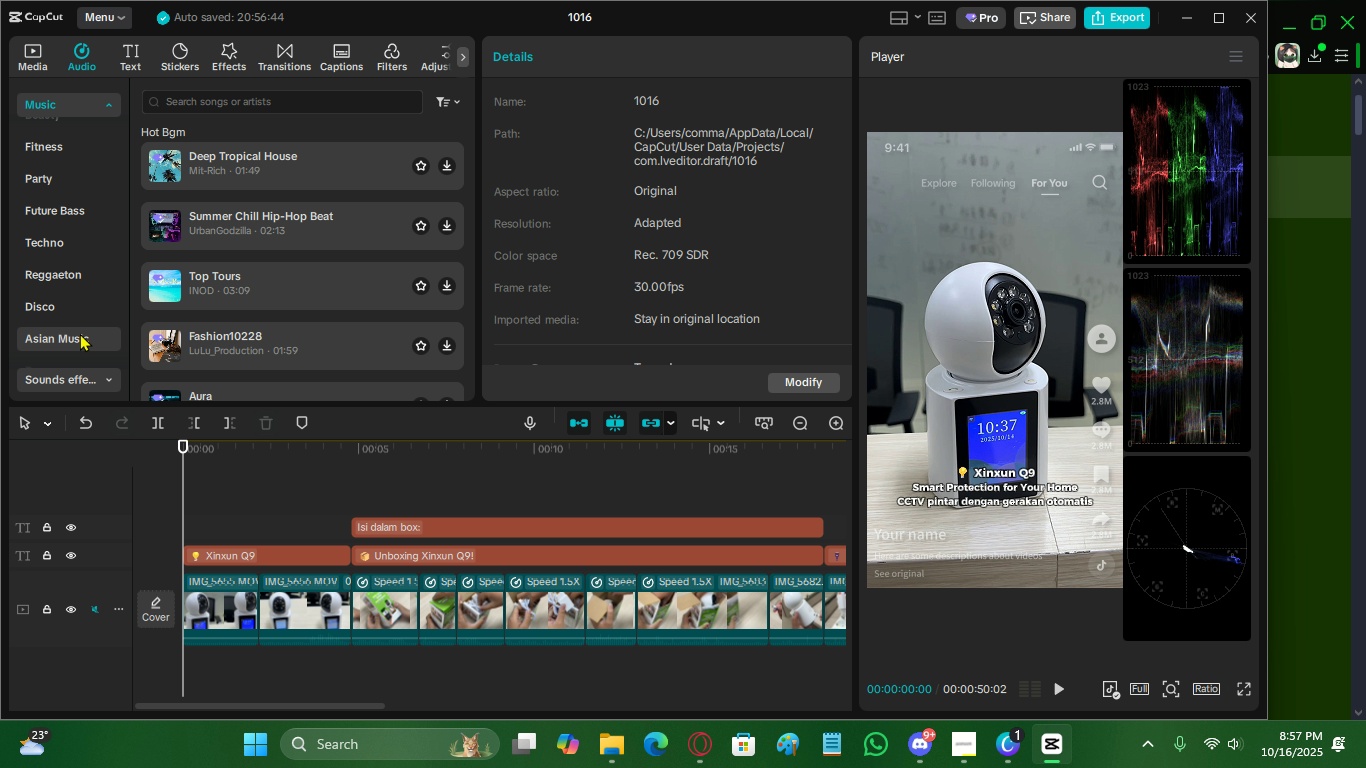 
left_click([80, 333])
 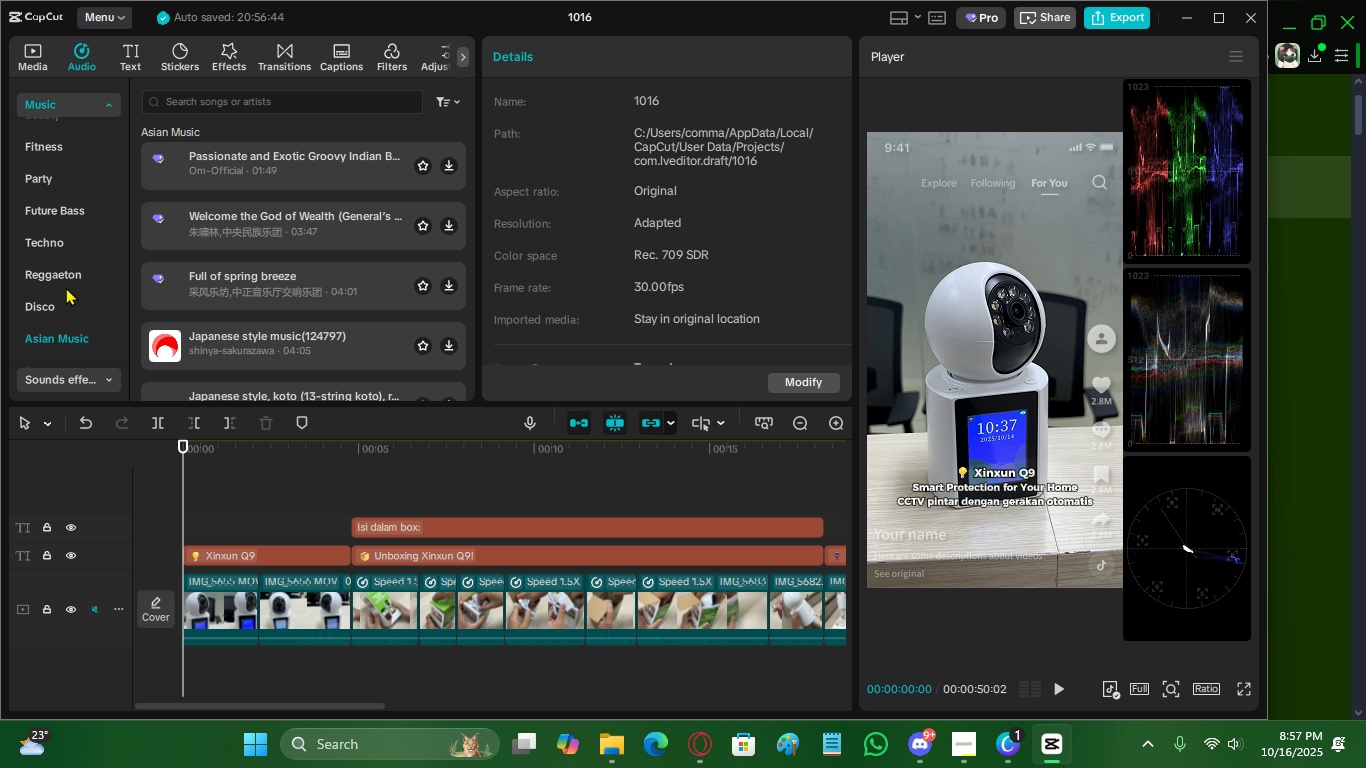 
left_click([63, 304])
 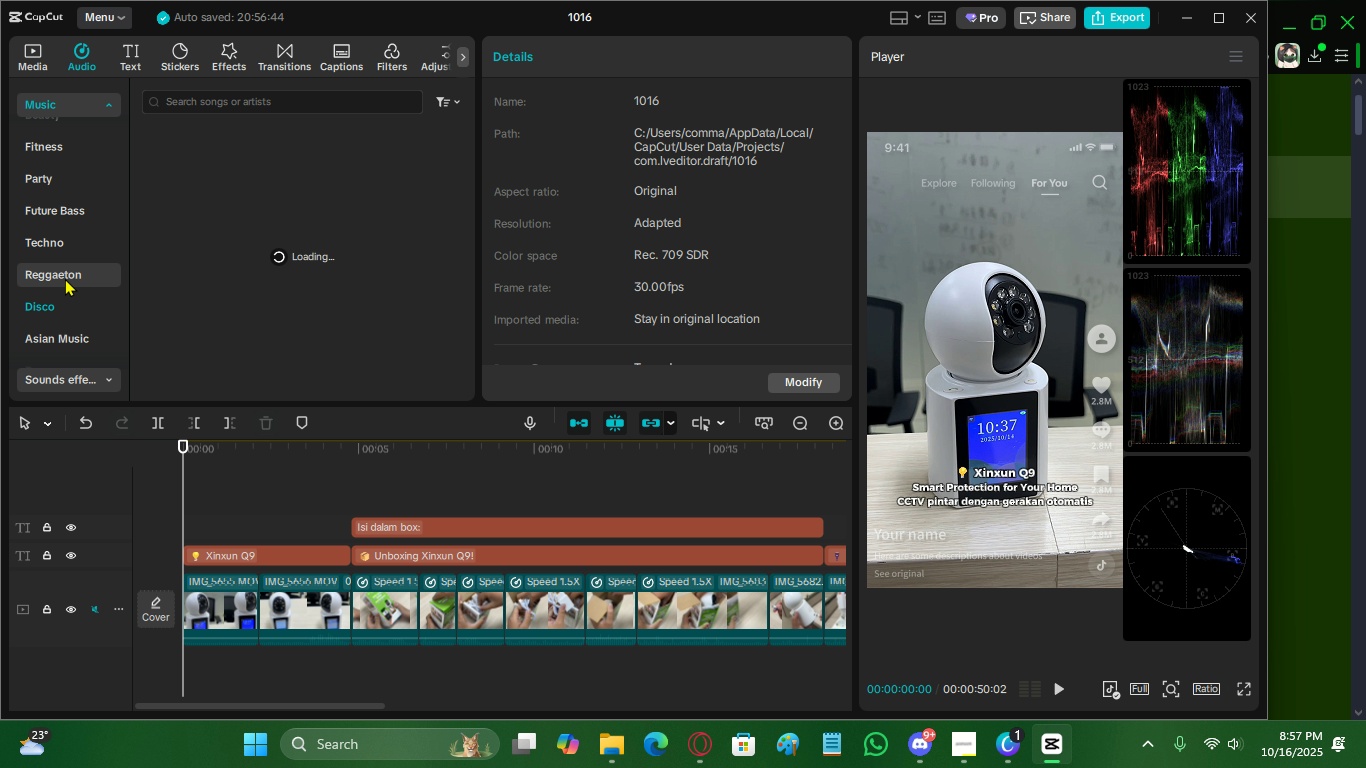 
left_click([65, 278])
 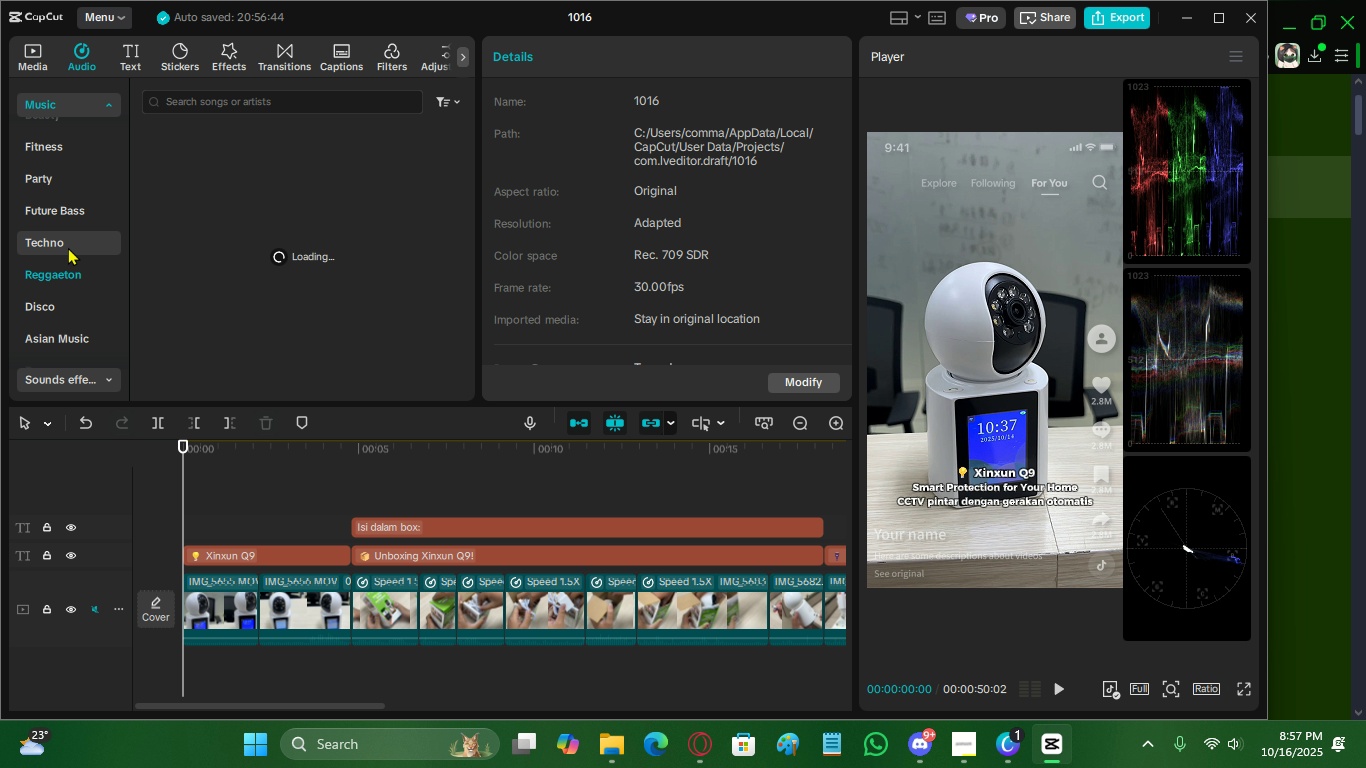 
left_click([68, 247])
 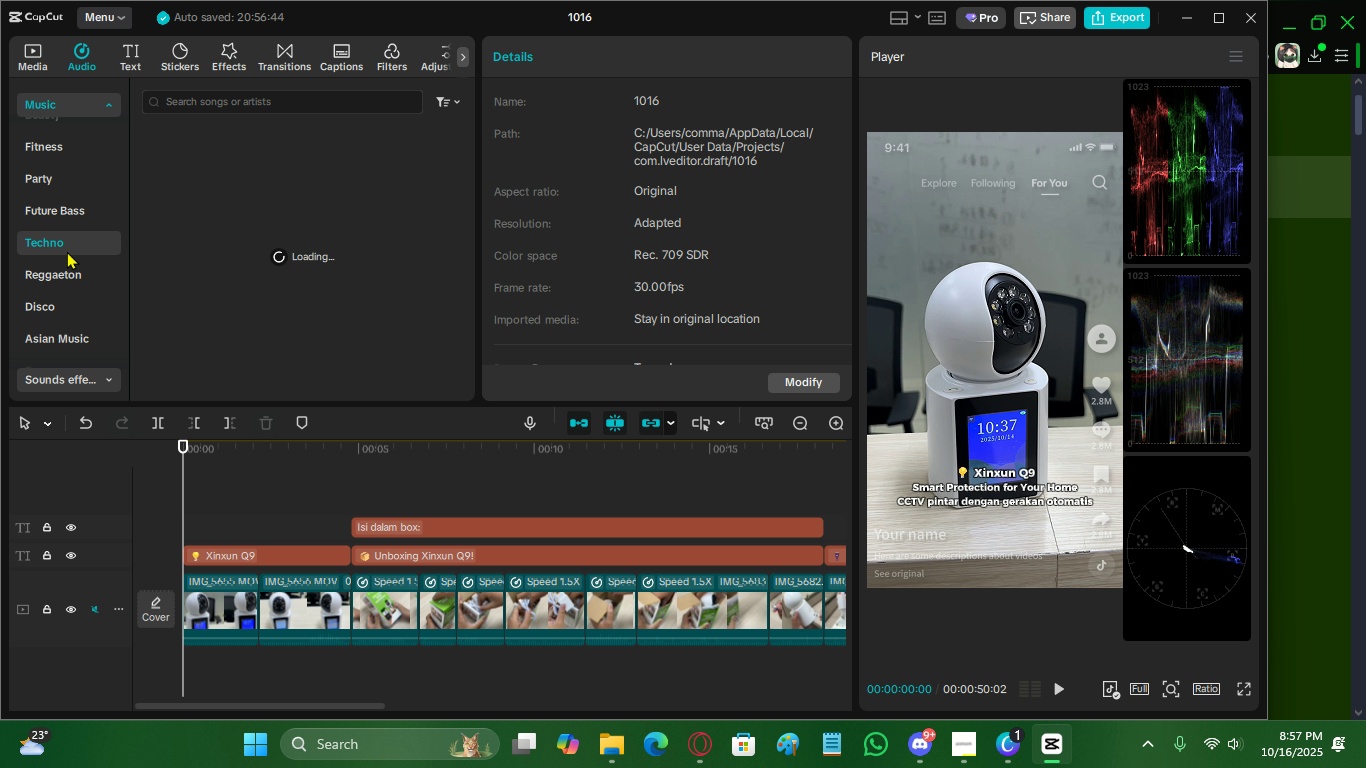 
scroll: coordinate [67, 252], scroll_direction: up, amount: 1.0
 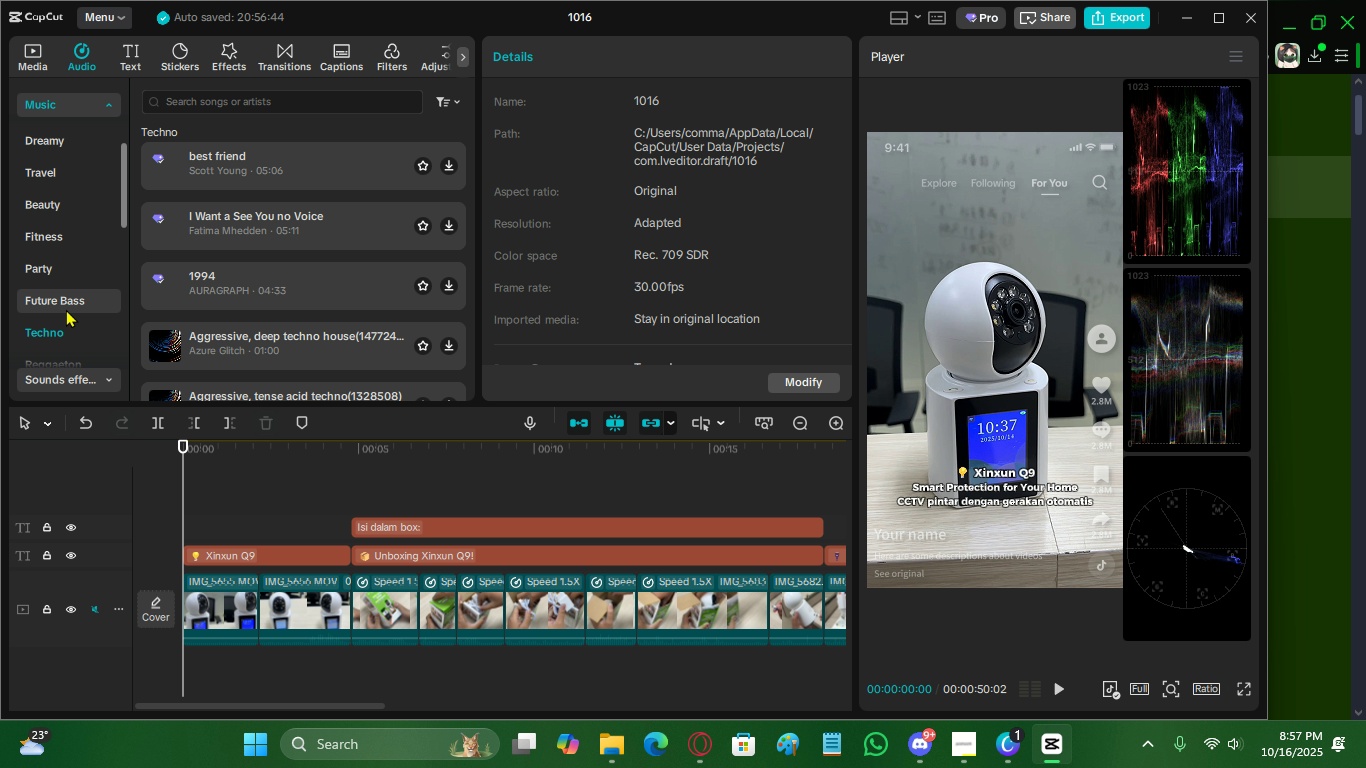 
left_click([66, 309])
 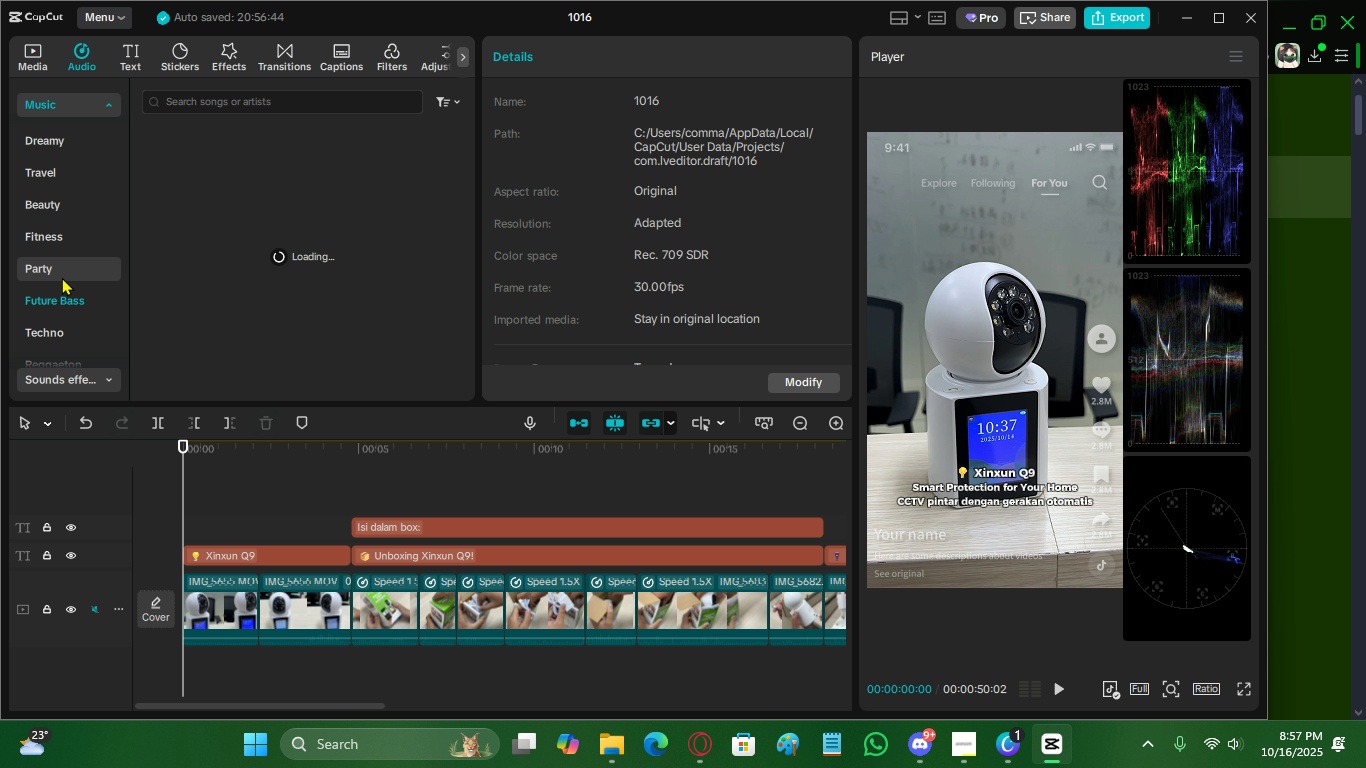 
left_click([62, 277])
 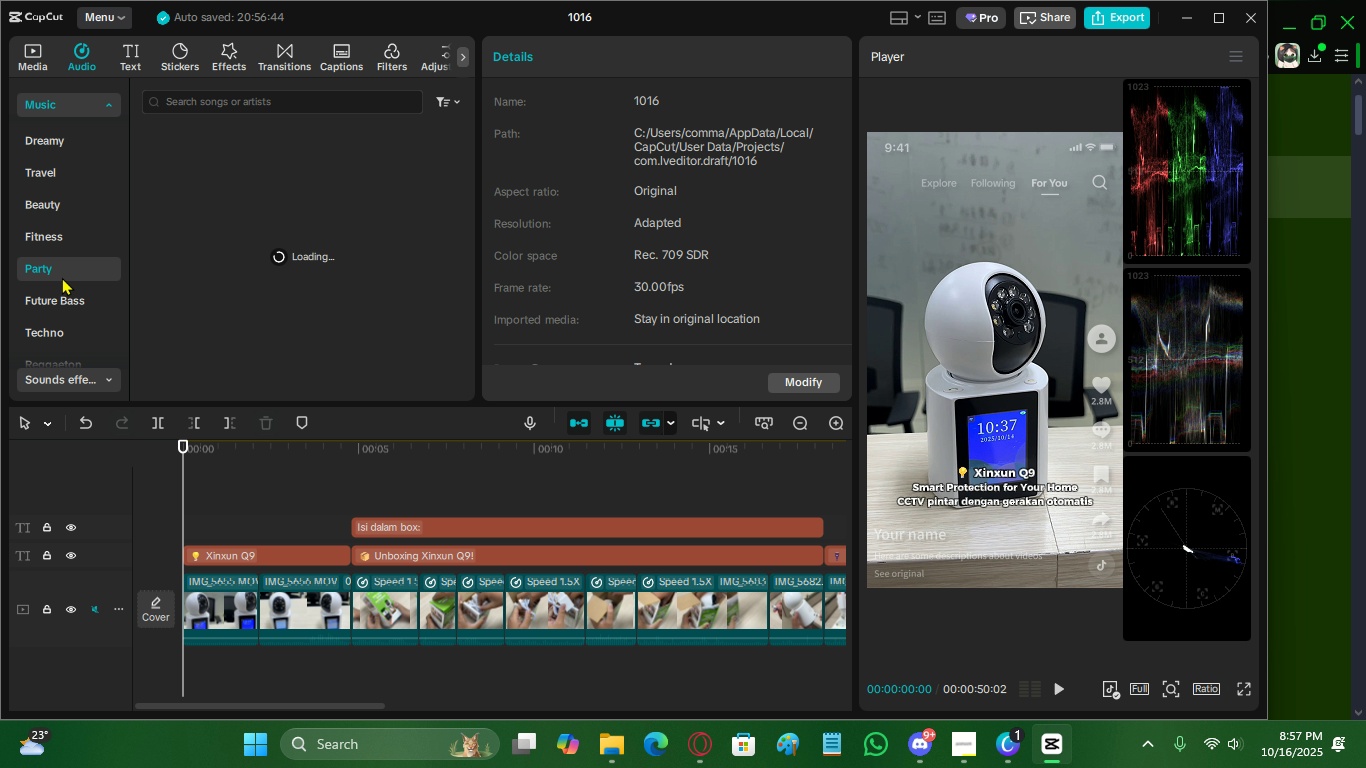 
scroll: coordinate [62, 277], scroll_direction: up, amount: 1.0
 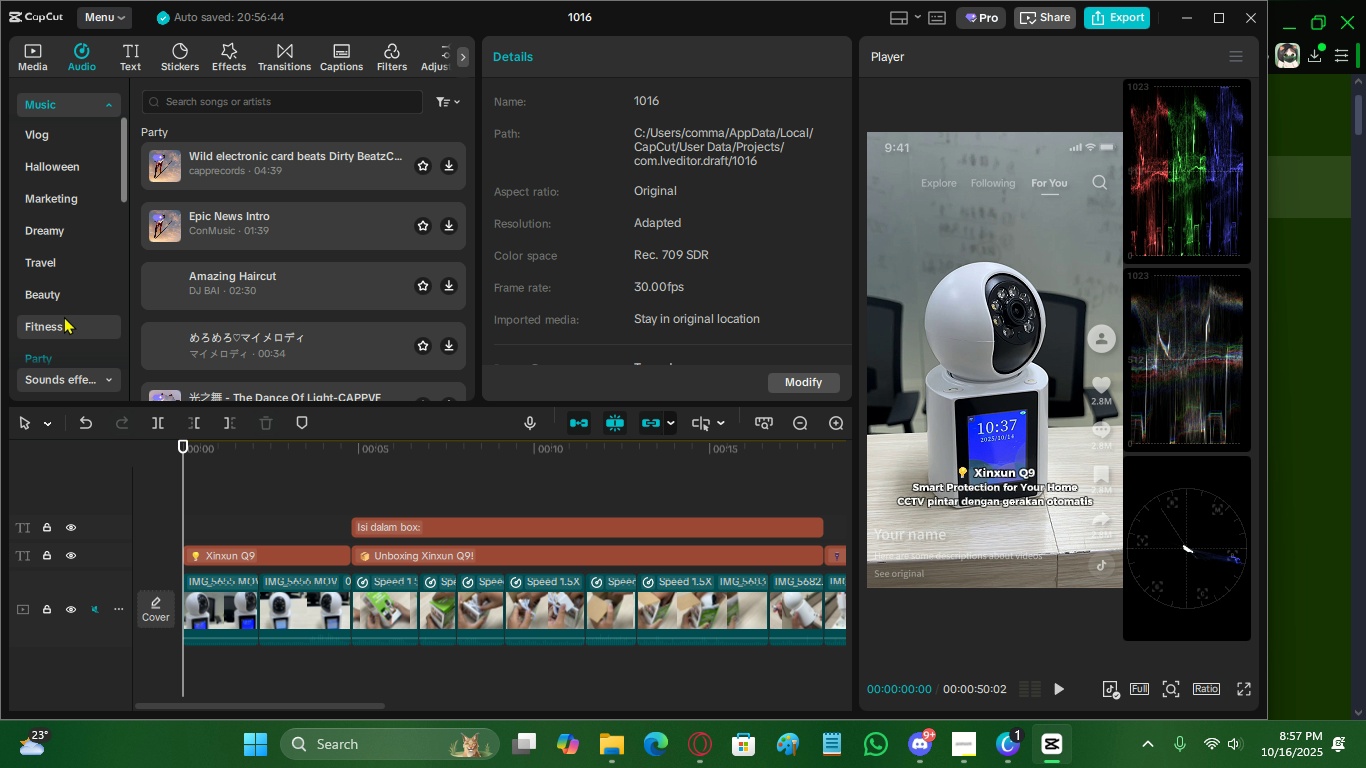 
left_click([64, 316])
 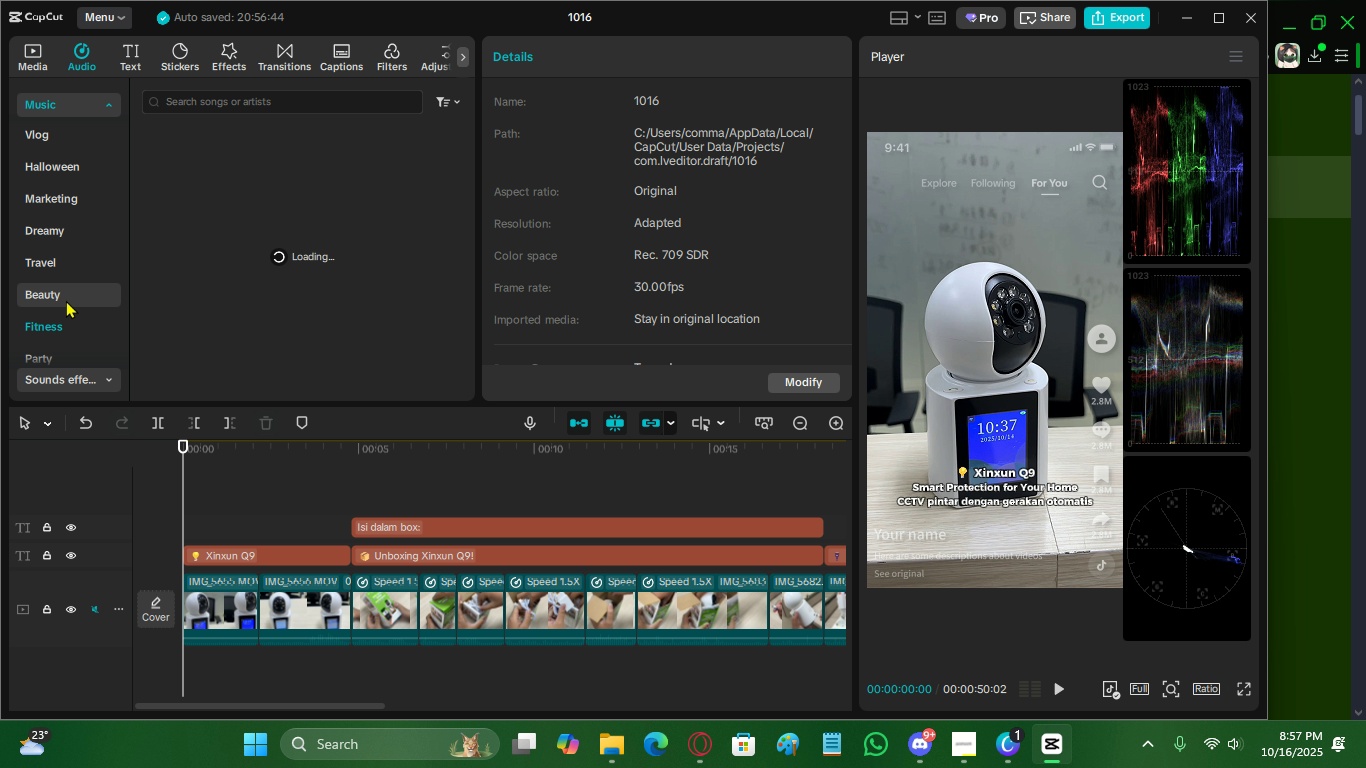 
left_click([66, 300])
 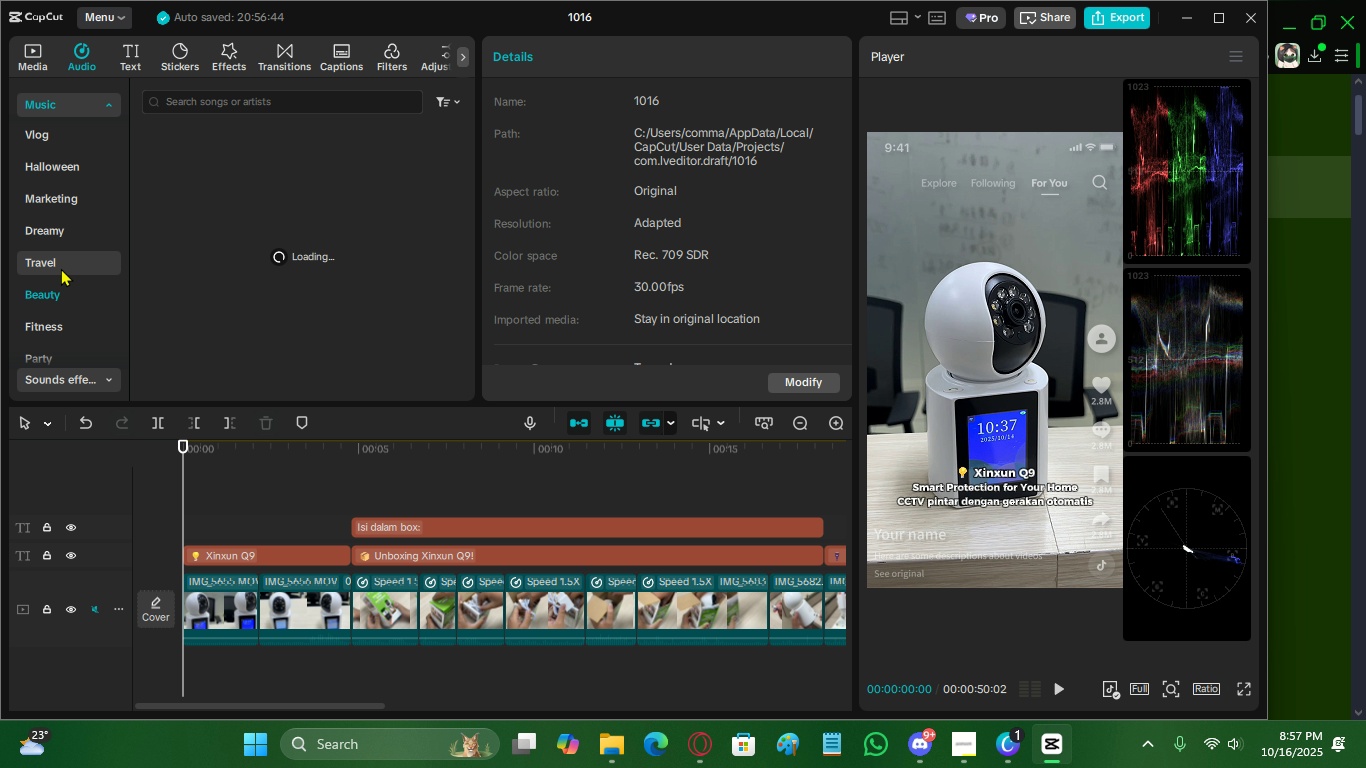 
left_click([61, 268])
 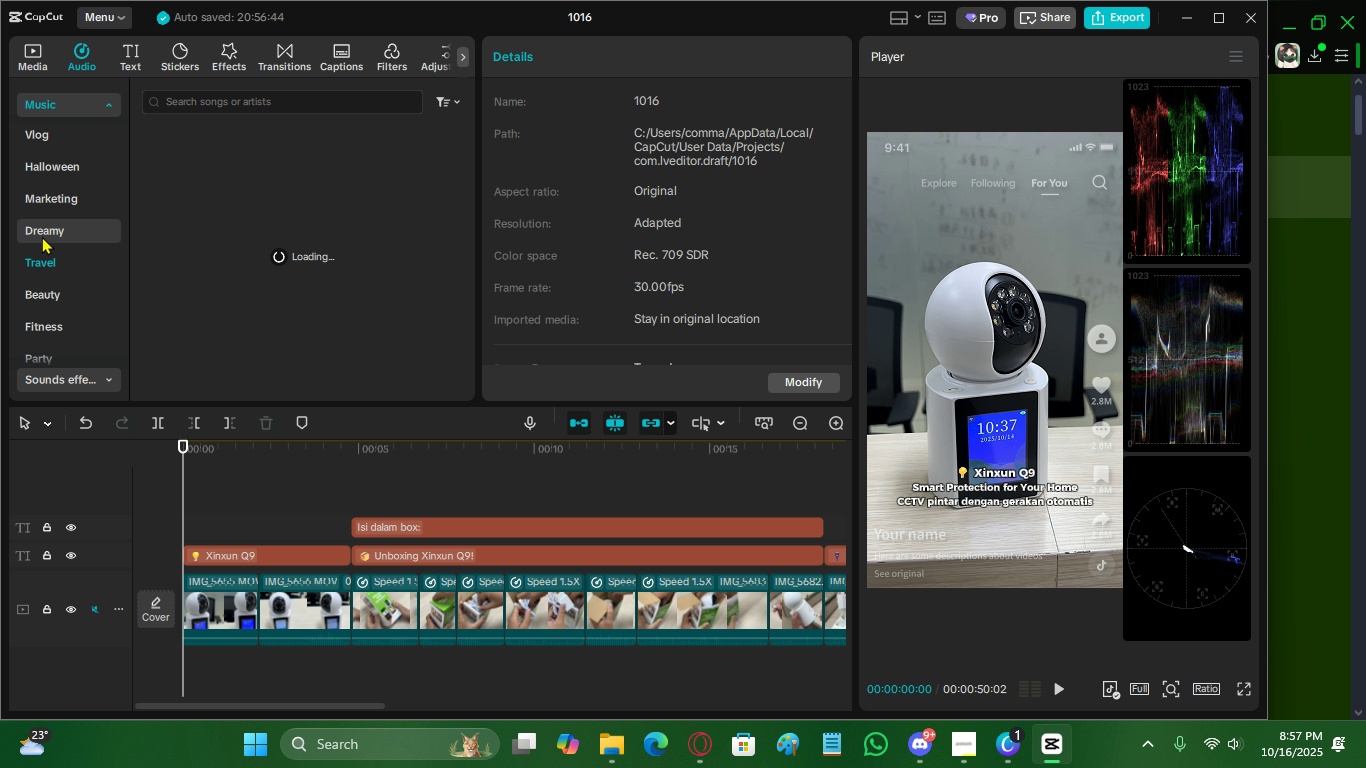 
left_click([42, 236])
 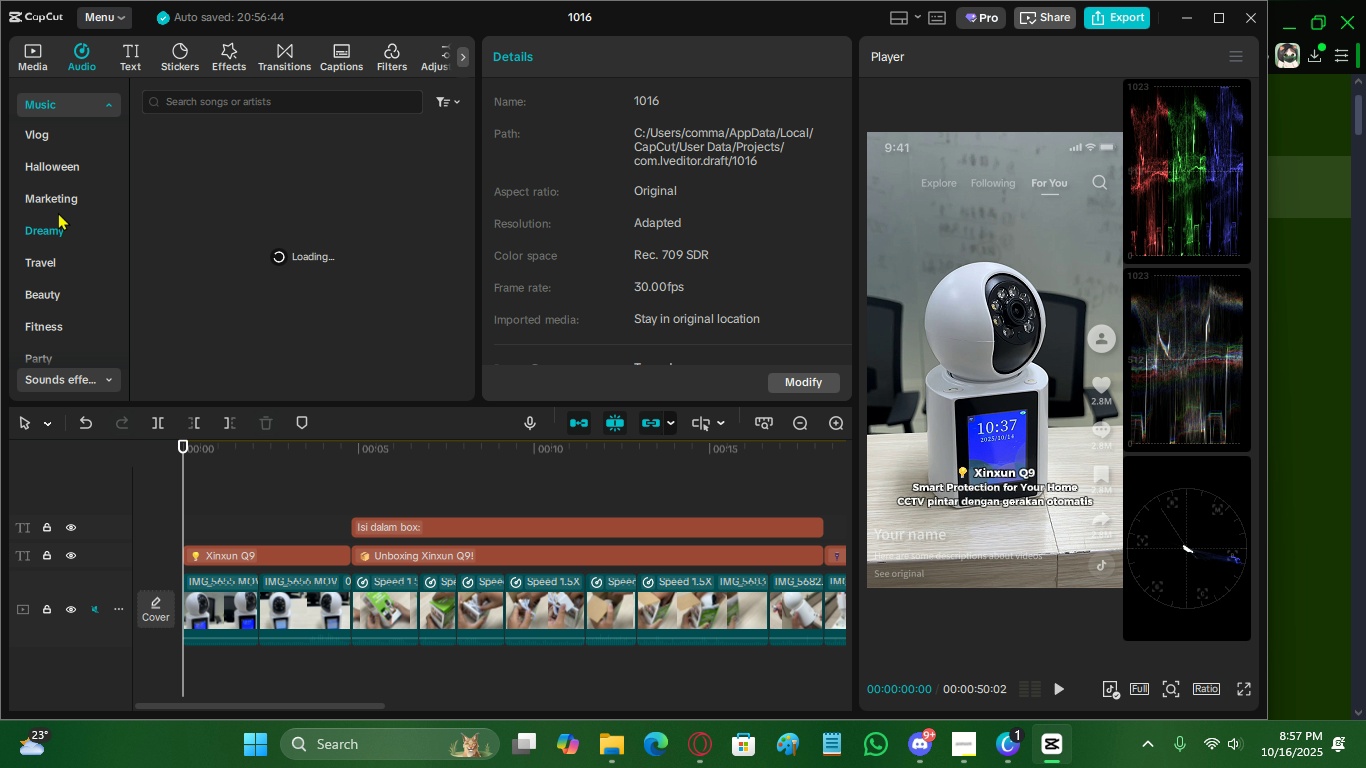 
left_click([58, 212])
 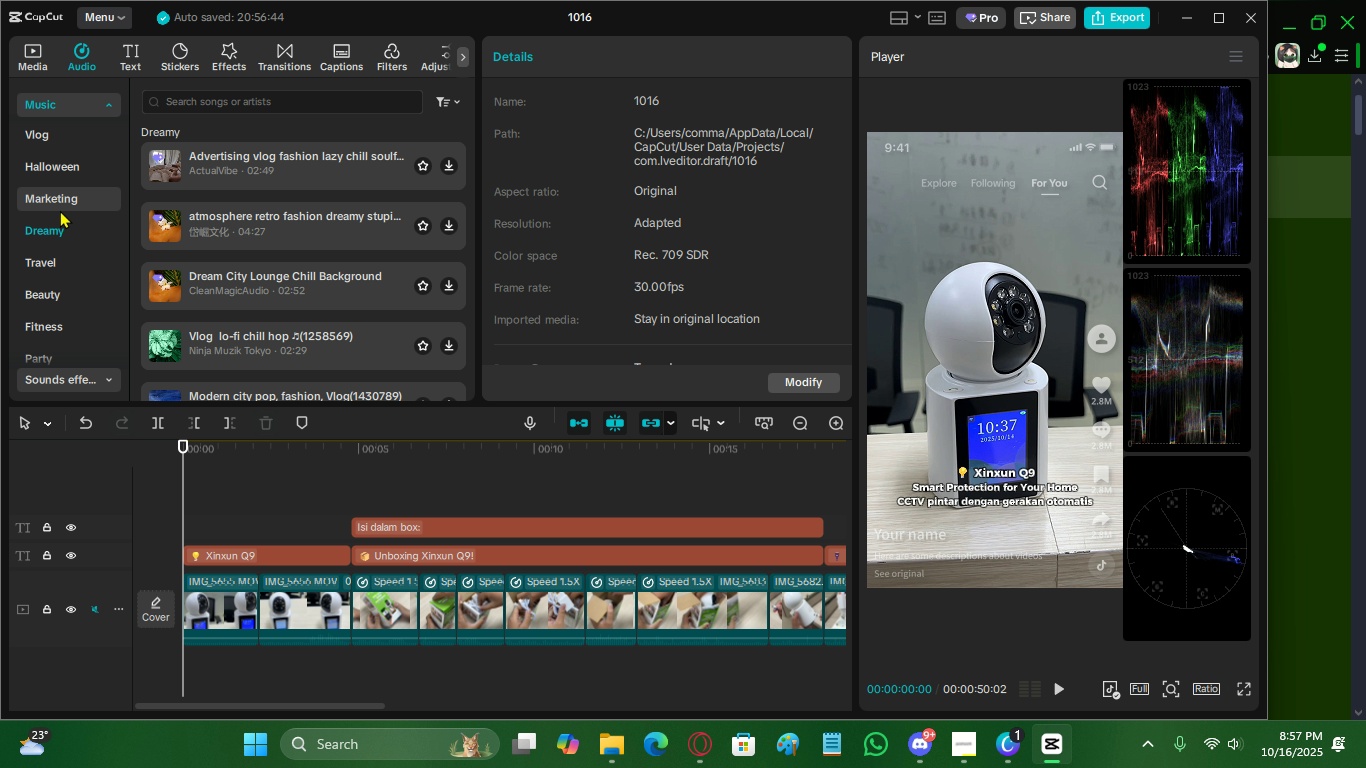 
left_click([60, 210])
 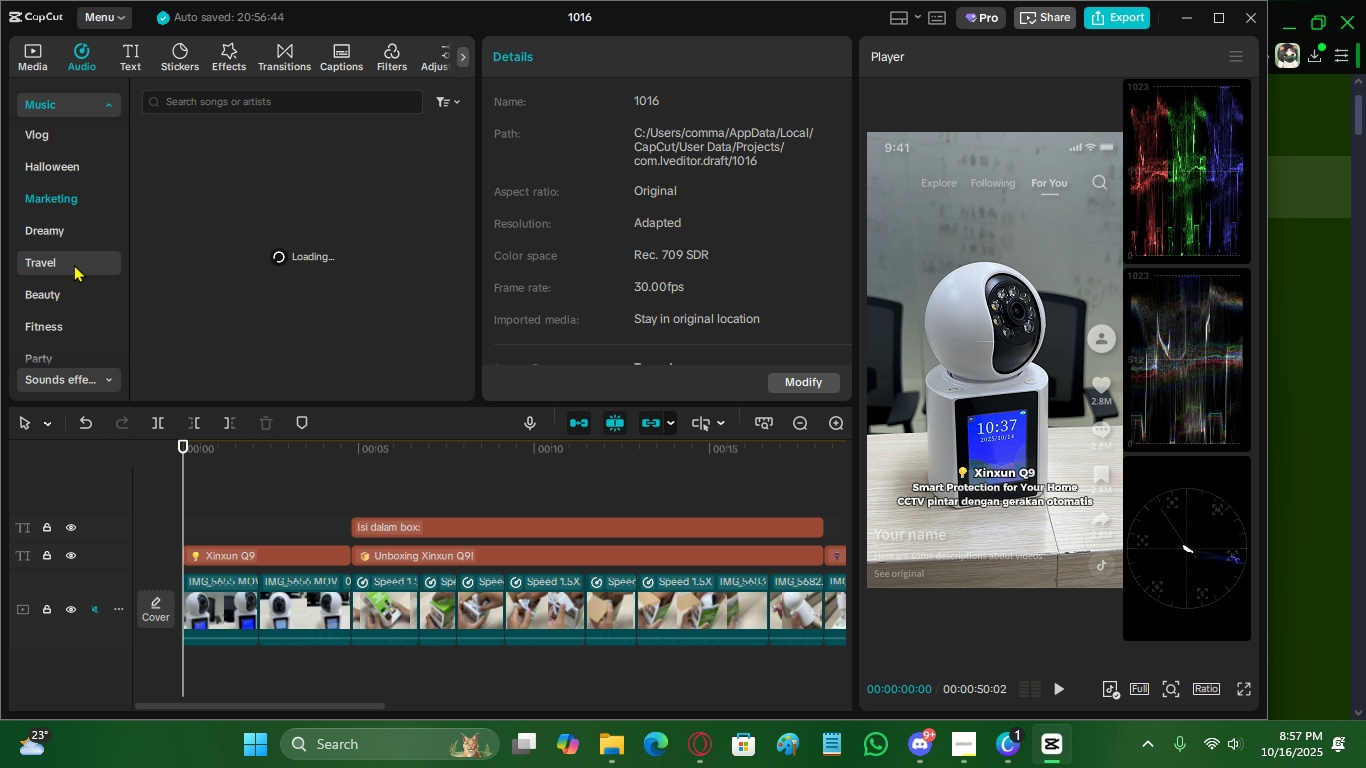 
scroll: coordinate [74, 264], scroll_direction: up, amount: 1.0
 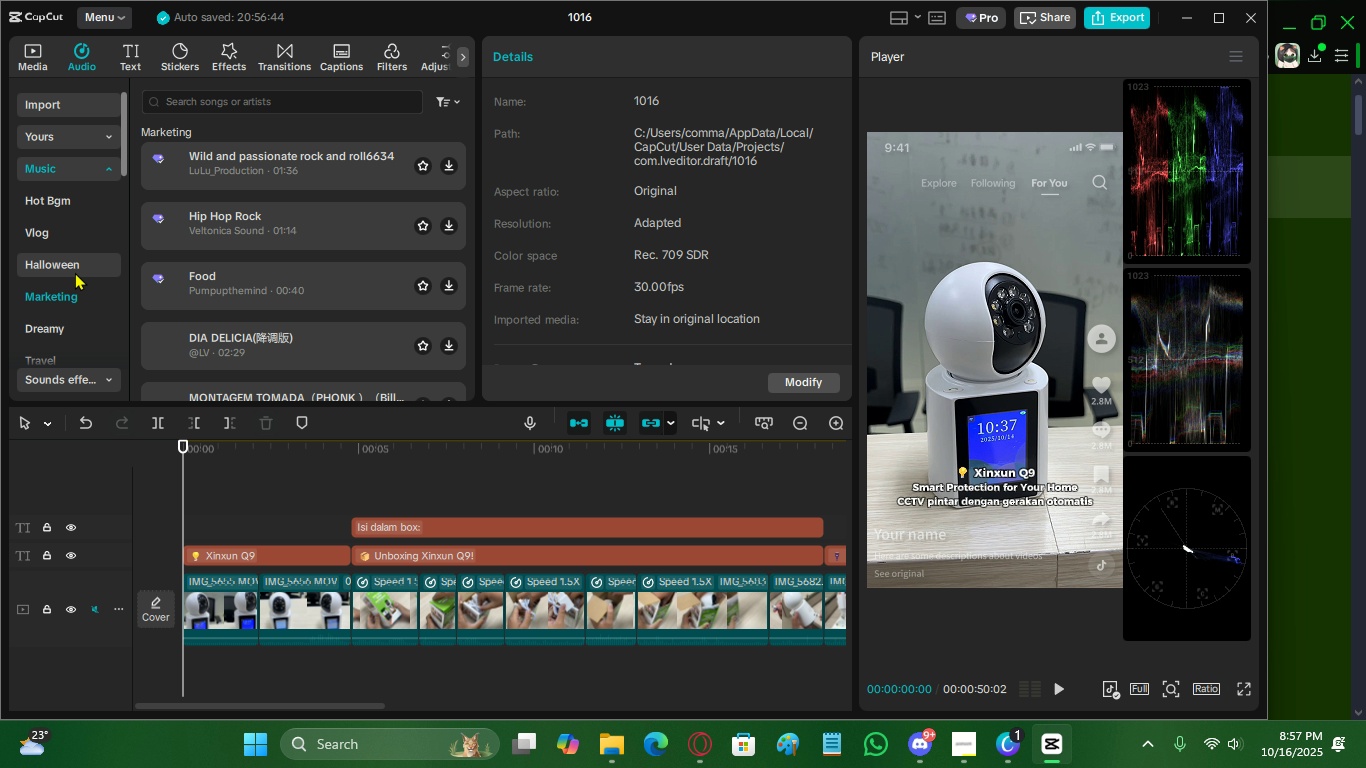 
left_click([75, 272])
 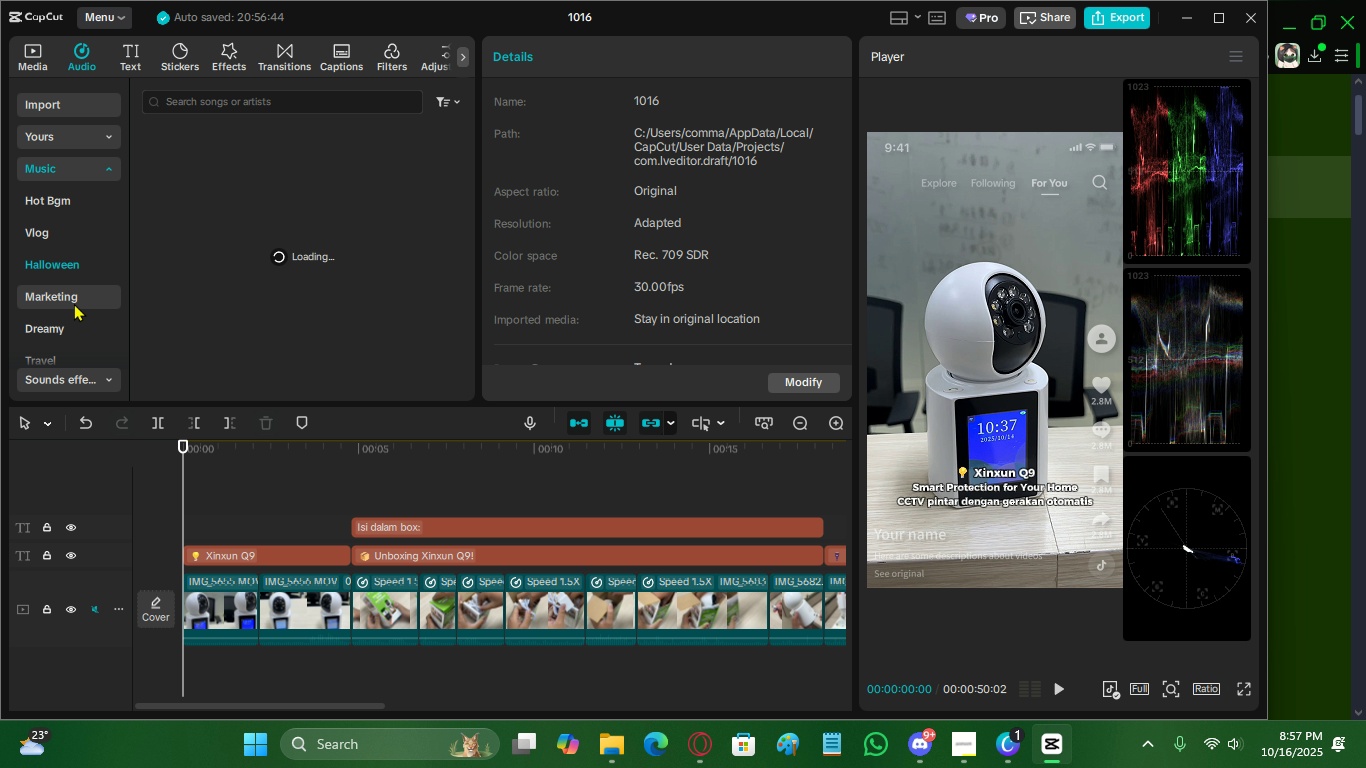 
scroll: coordinate [74, 304], scroll_direction: up, amount: 1.0
 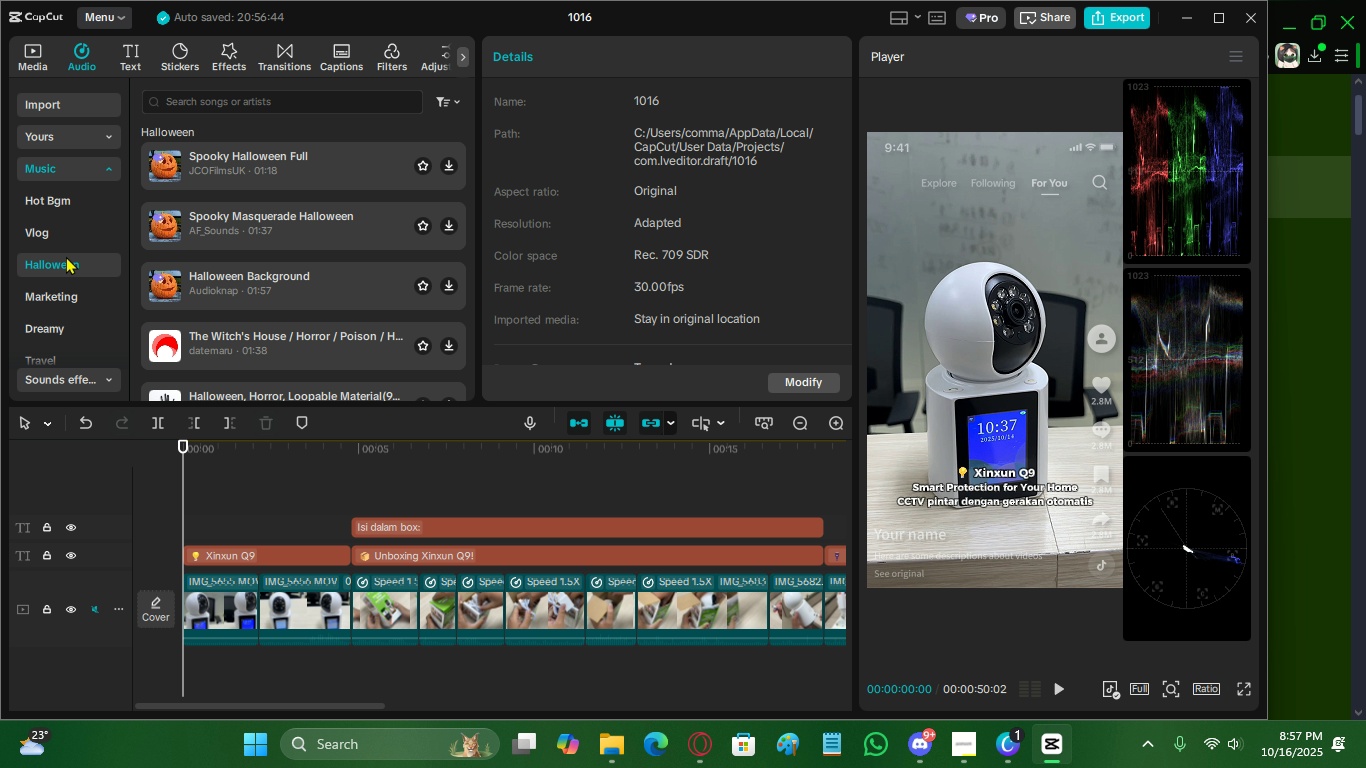 
left_click([62, 236])
 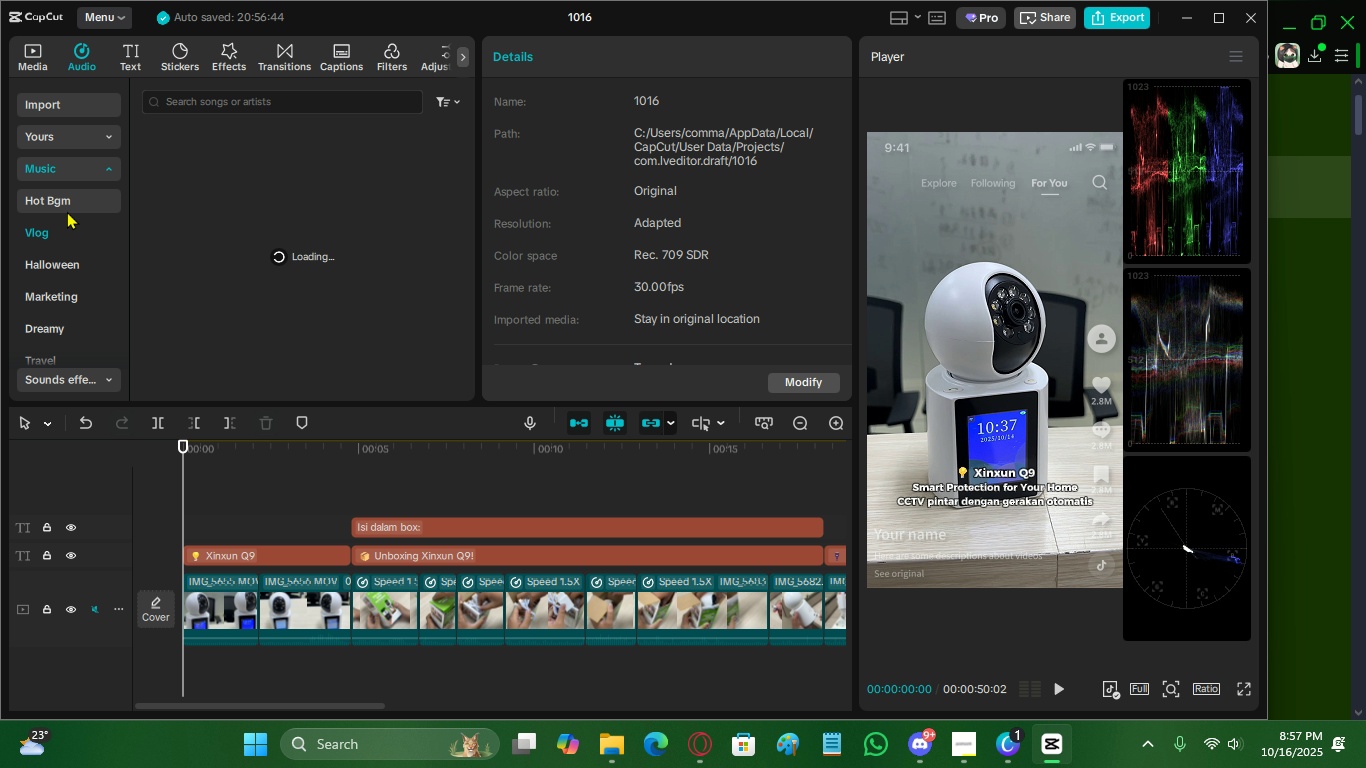 
double_click([67, 211])
 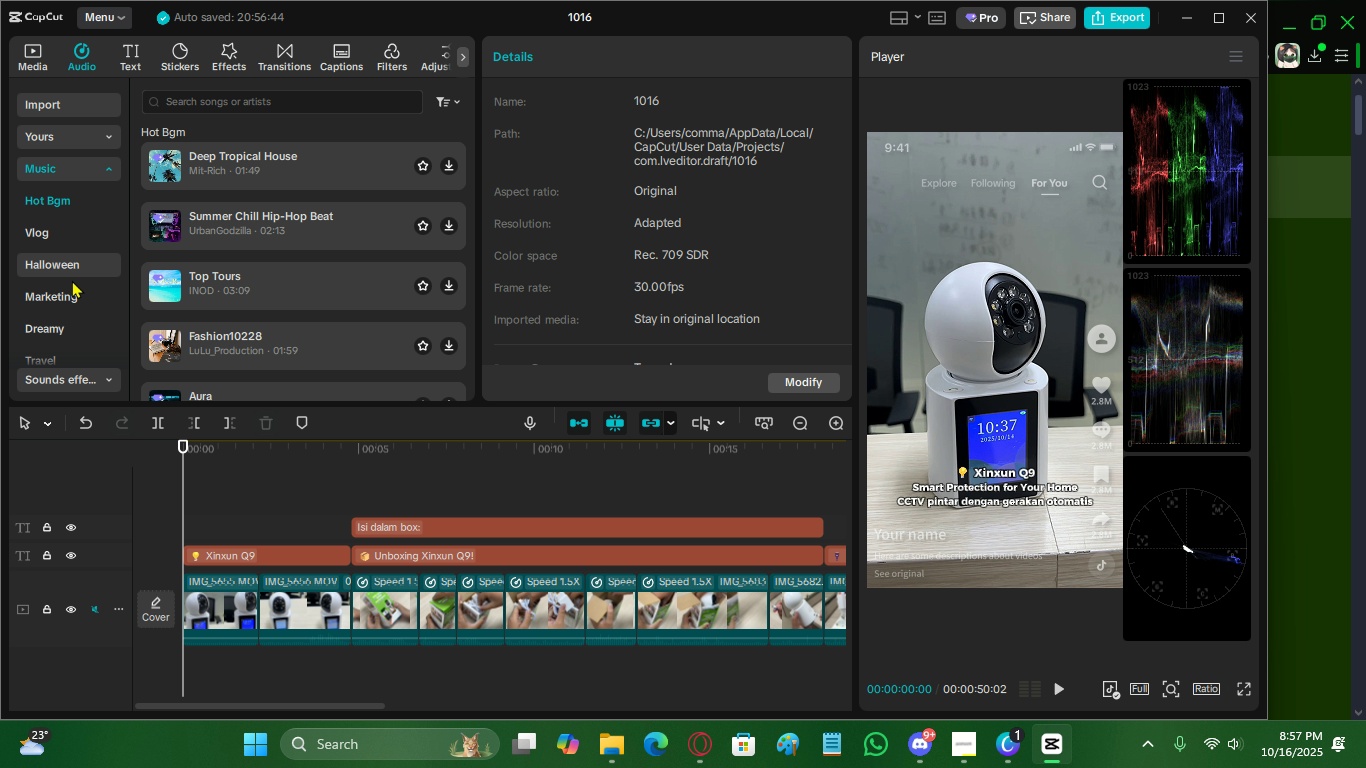 
scroll: coordinate [71, 304], scroll_direction: down, amount: 9.0
 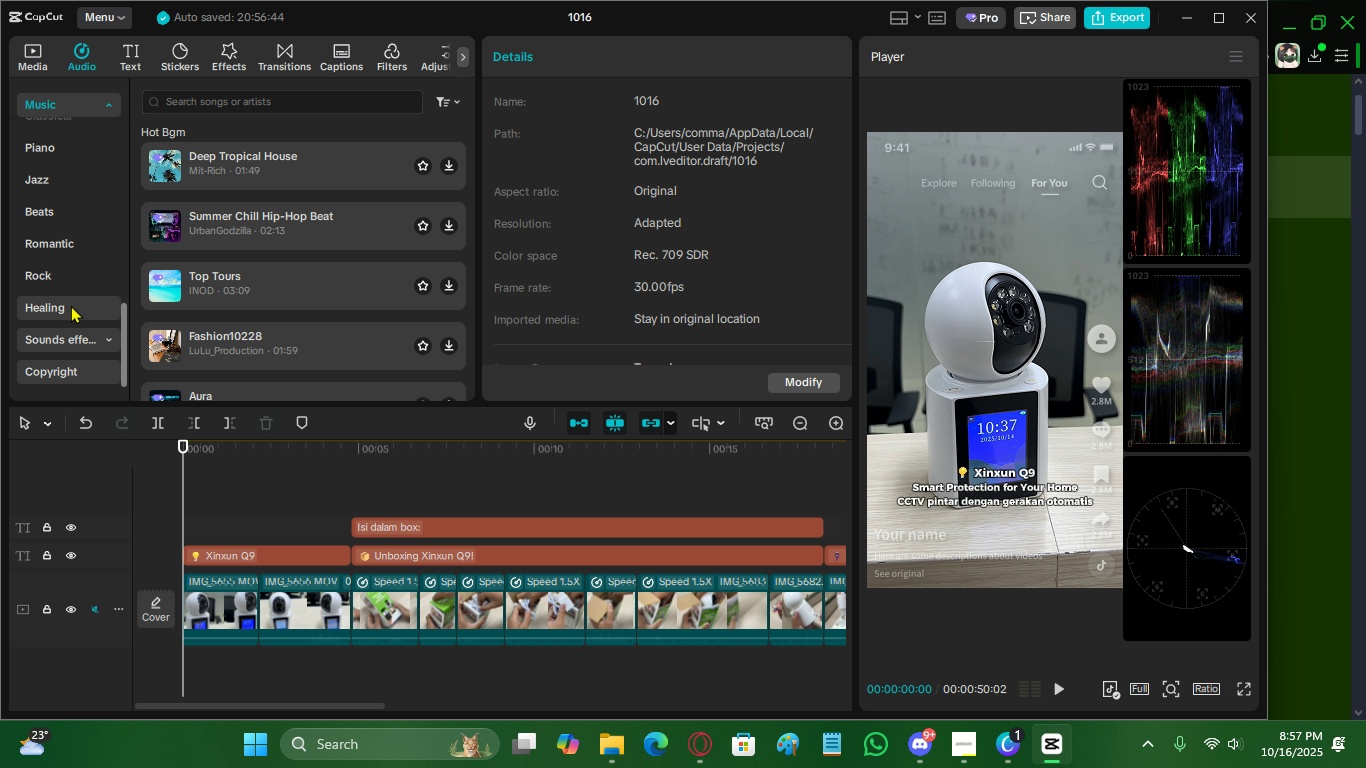 
scroll: coordinate [69, 303], scroll_direction: up, amount: 2.0
 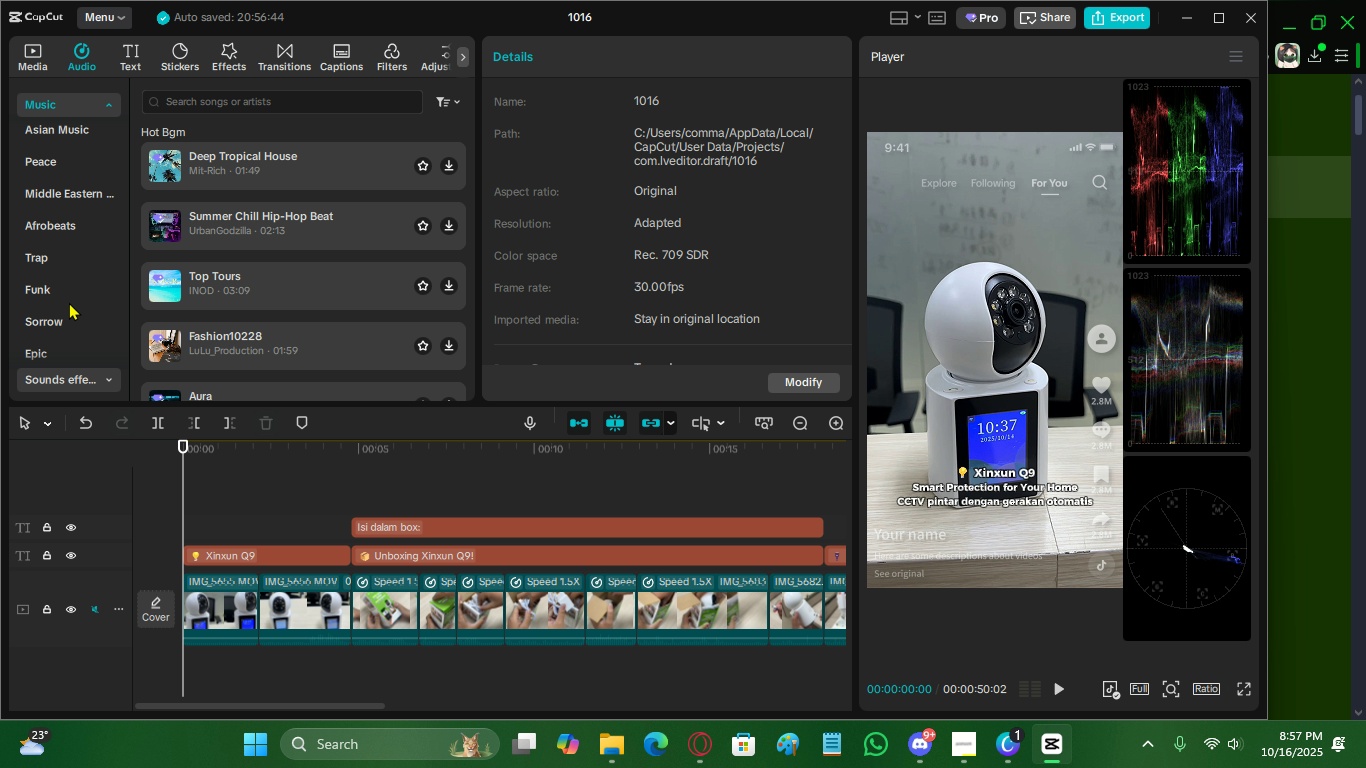 
scroll: coordinate [83, 211], scroll_direction: down, amount: 7.0
 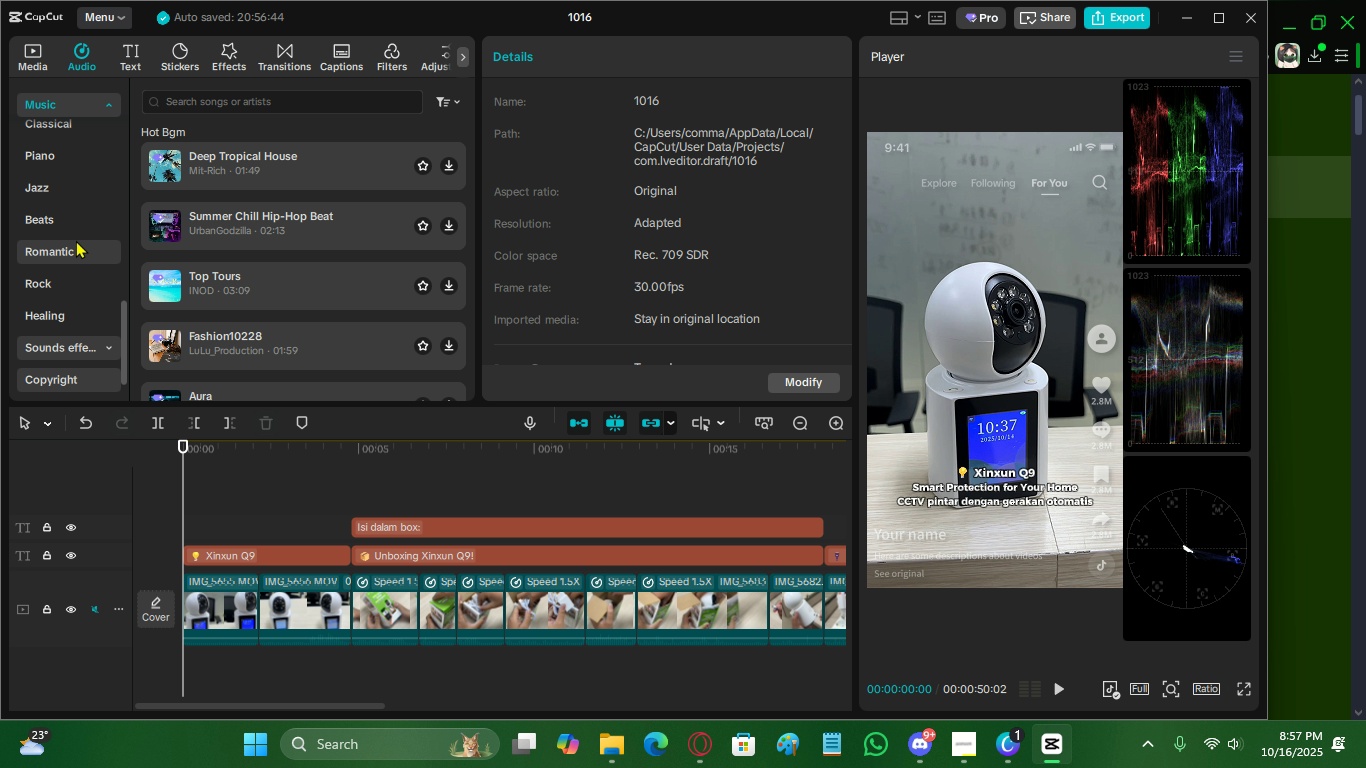 
scroll: coordinate [63, 216], scroll_direction: up, amount: 2.0
 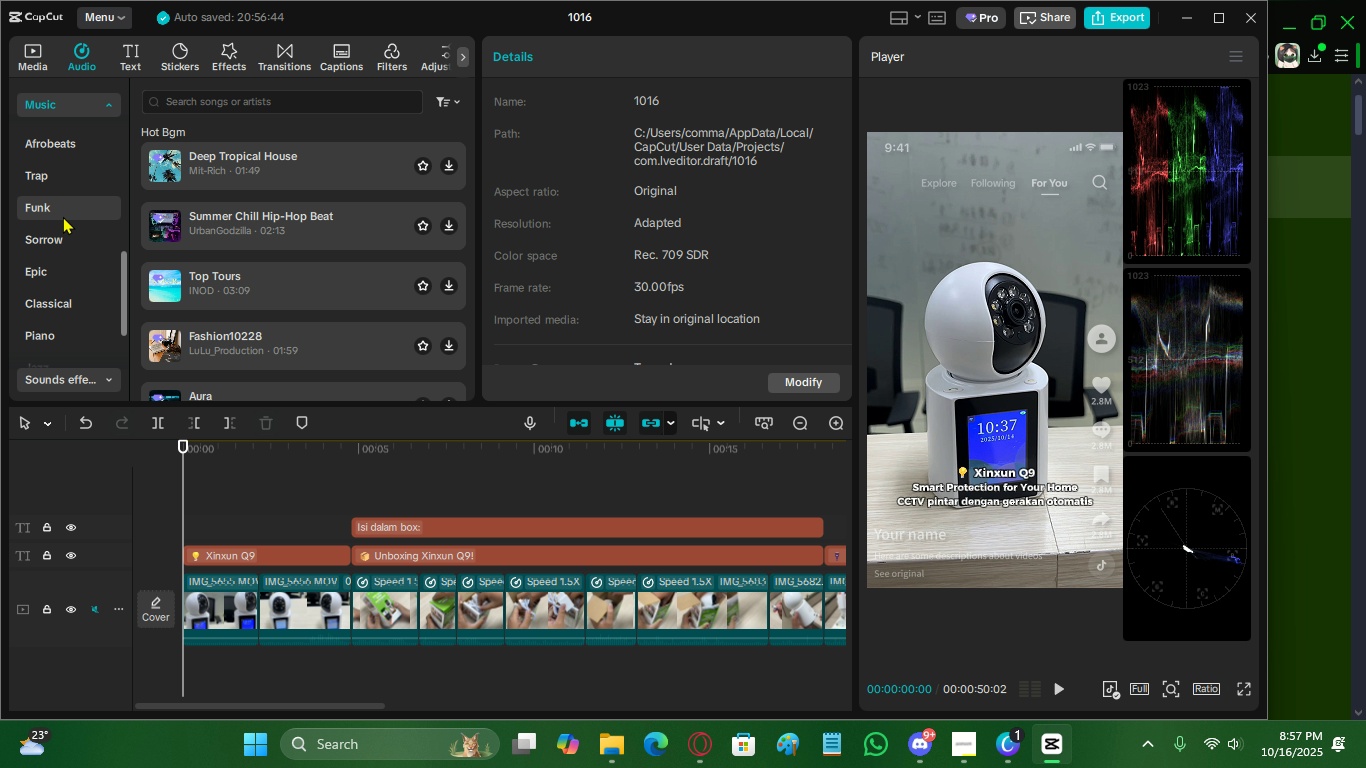 
scroll: coordinate [74, 225], scroll_direction: down, amount: 2.0
 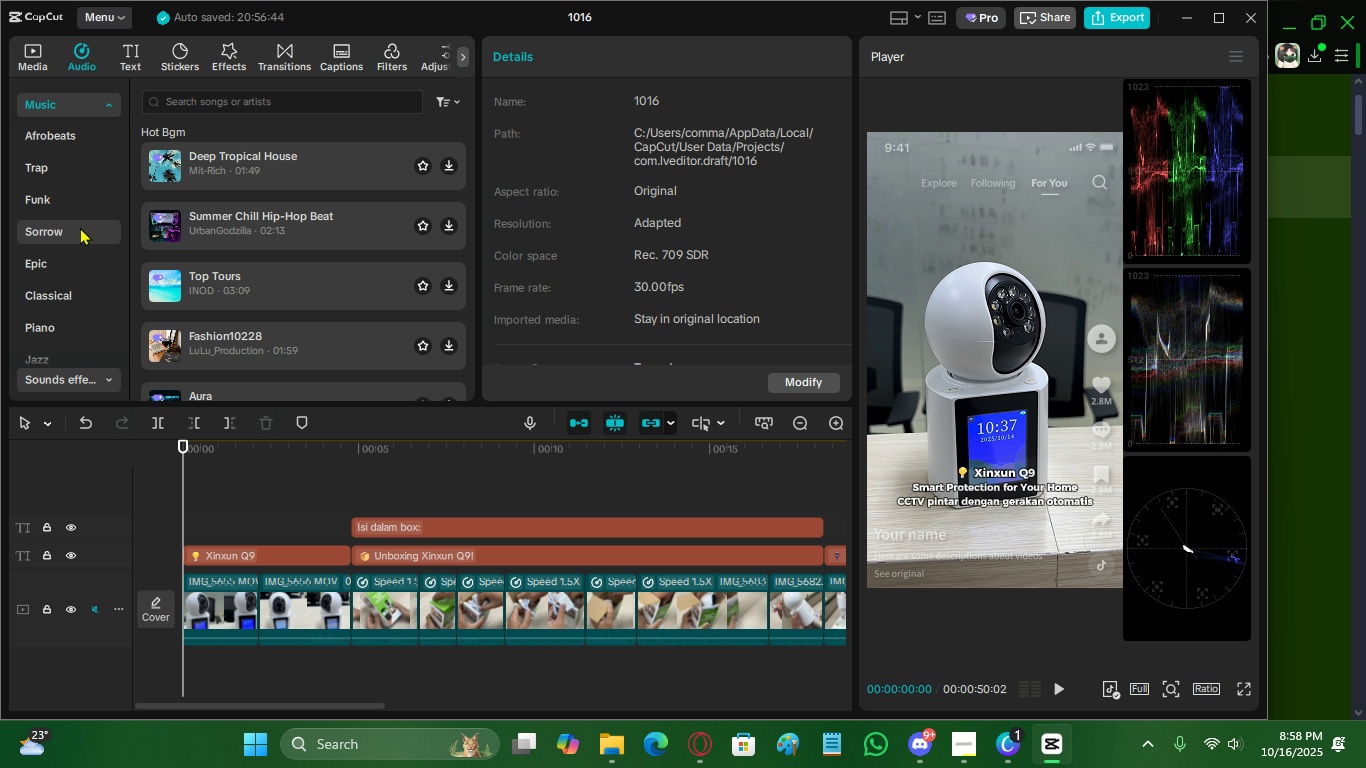 
wait(71.33)
 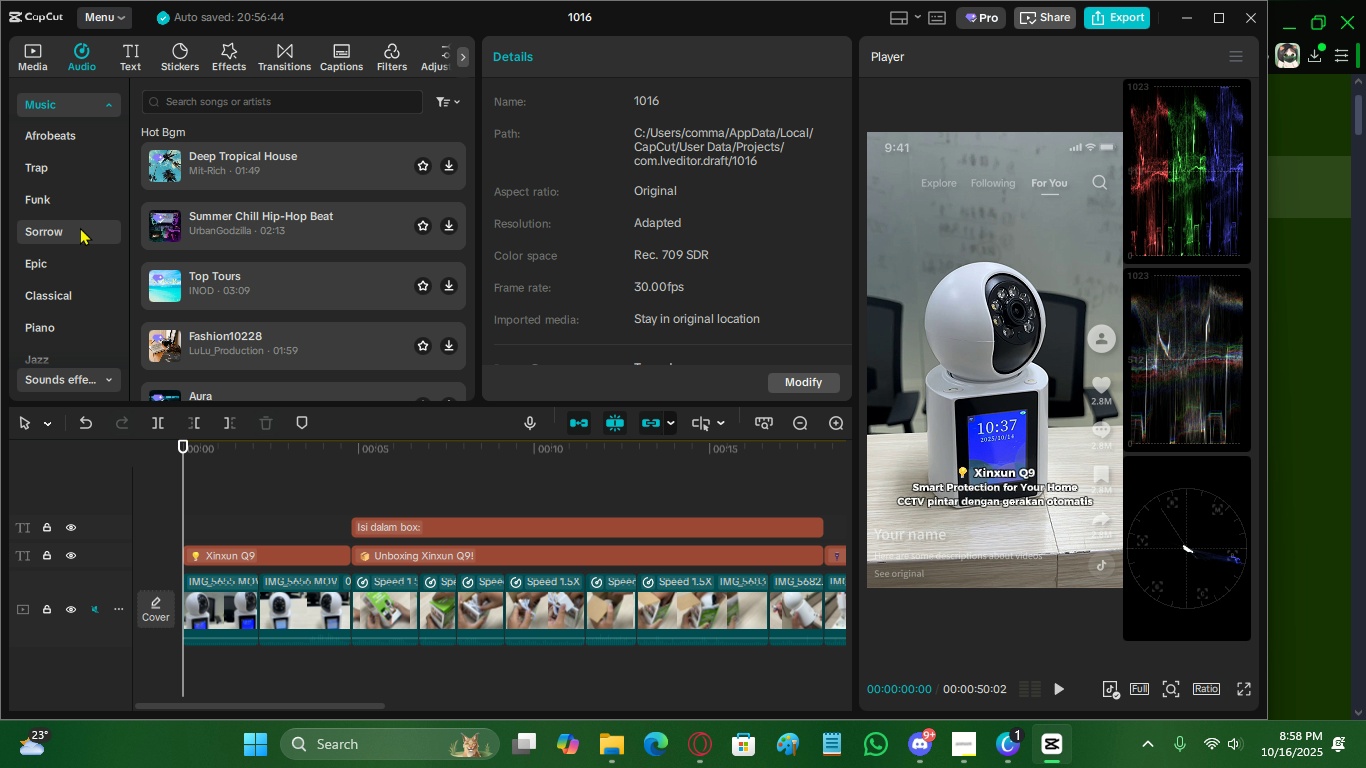 
scroll: coordinate [77, 279], scroll_direction: up, amount: 6.0
 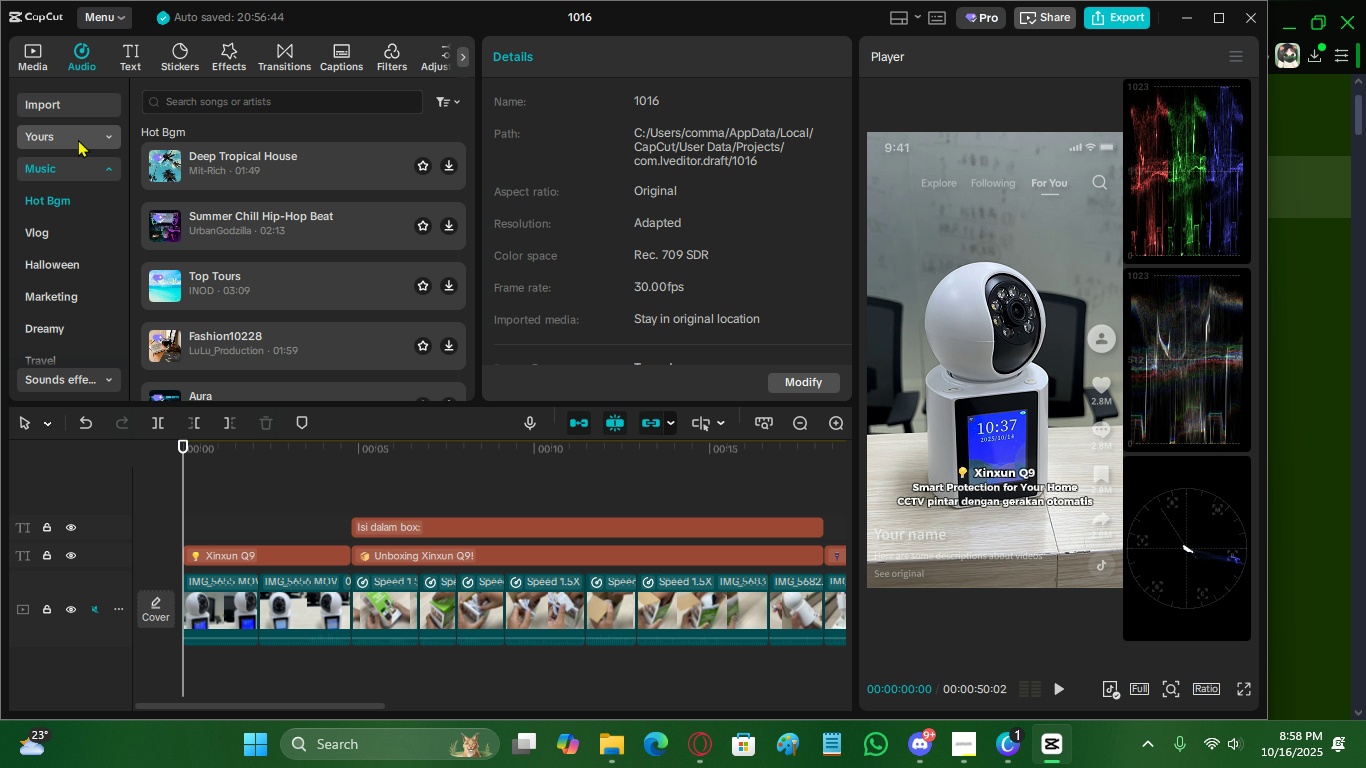 
left_click([80, 135])
 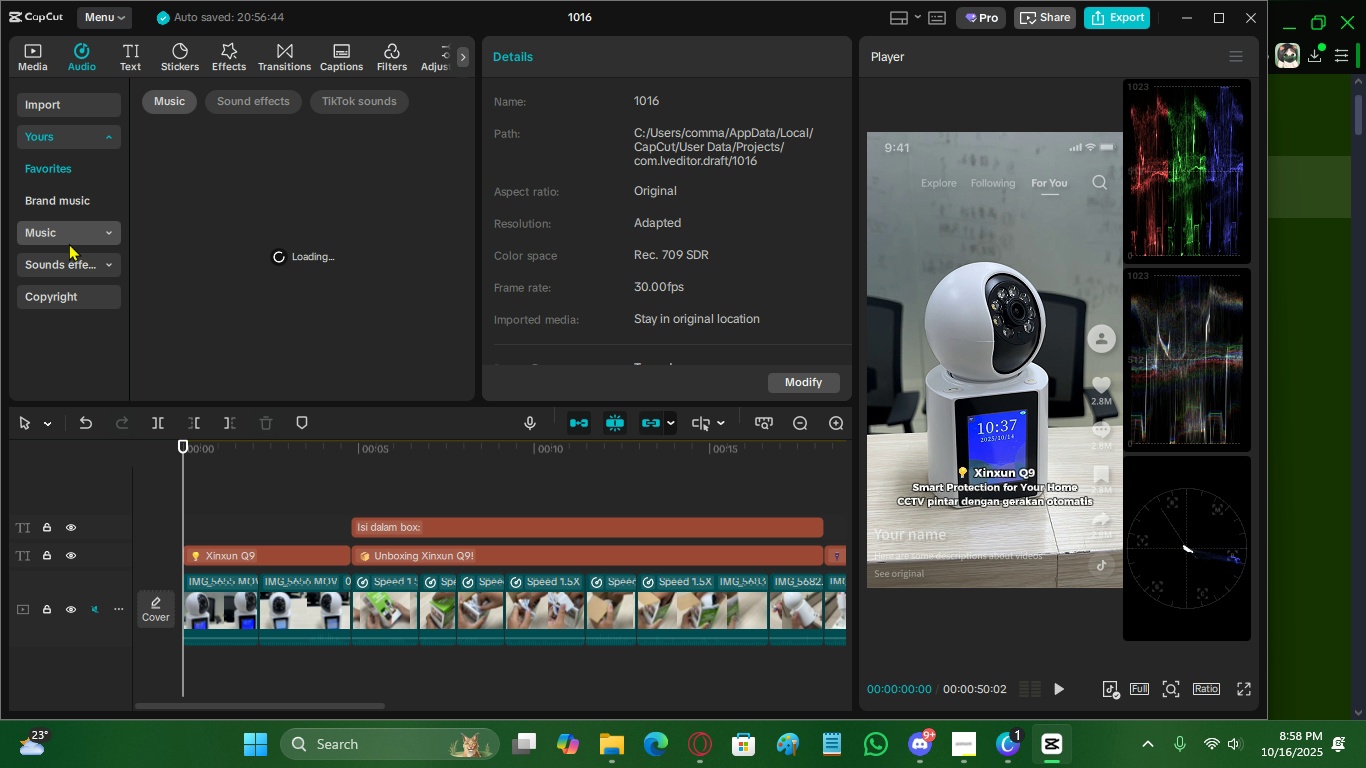 
left_click([69, 243])
 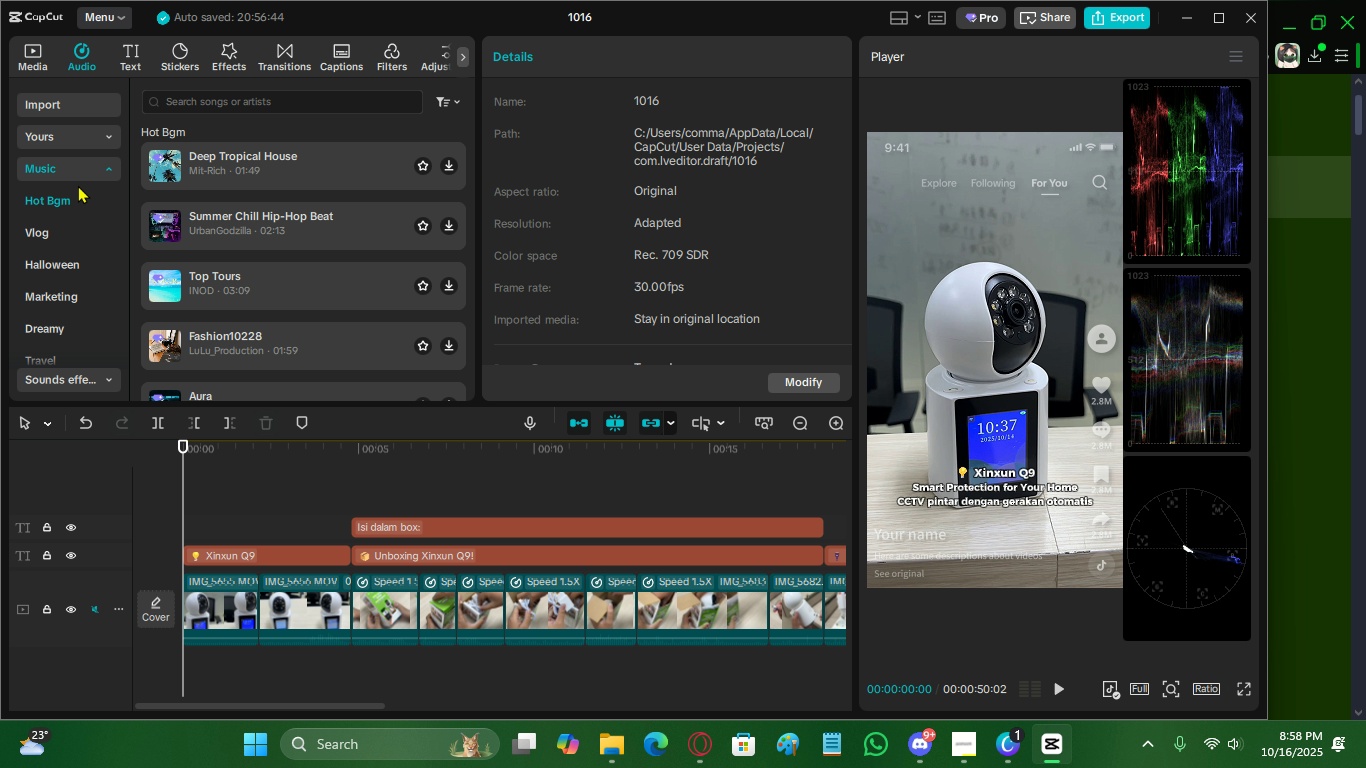 
double_click([78, 173])
 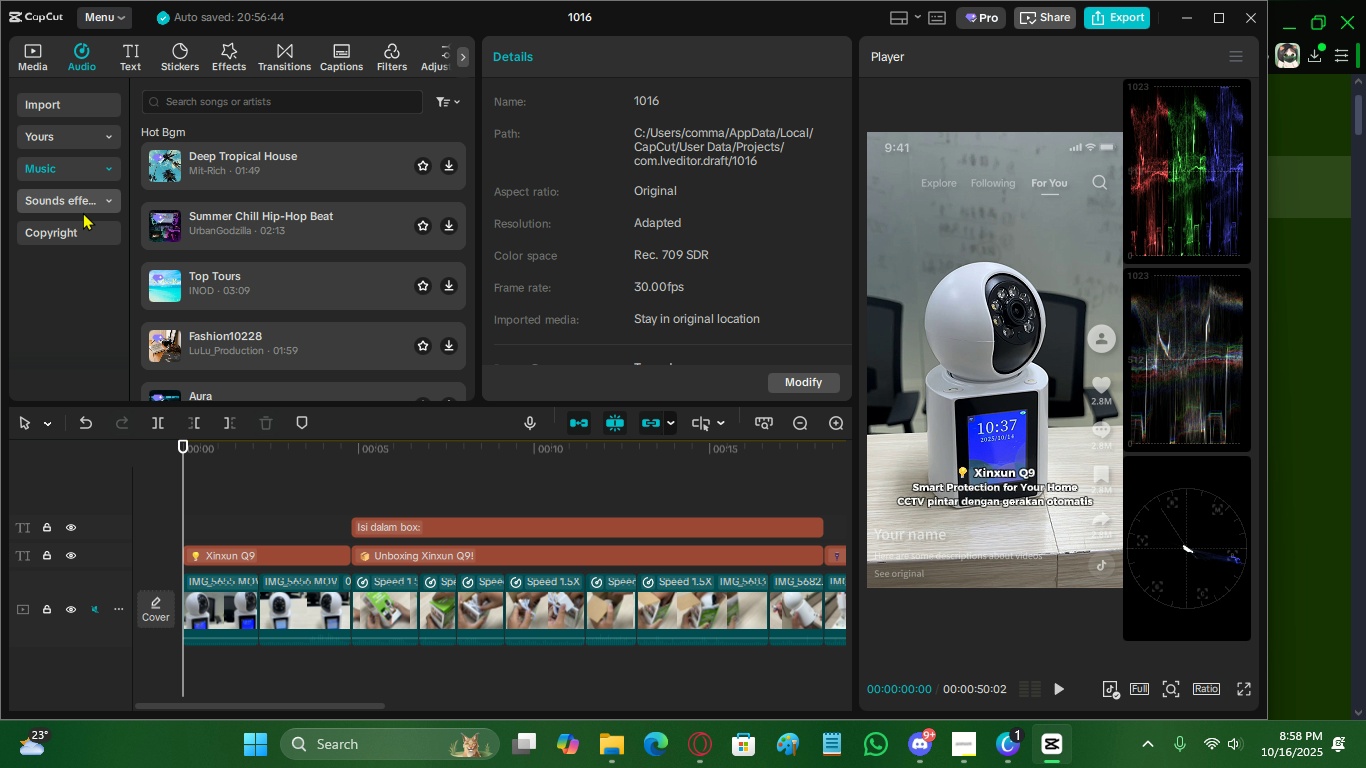 
left_click([83, 212])
 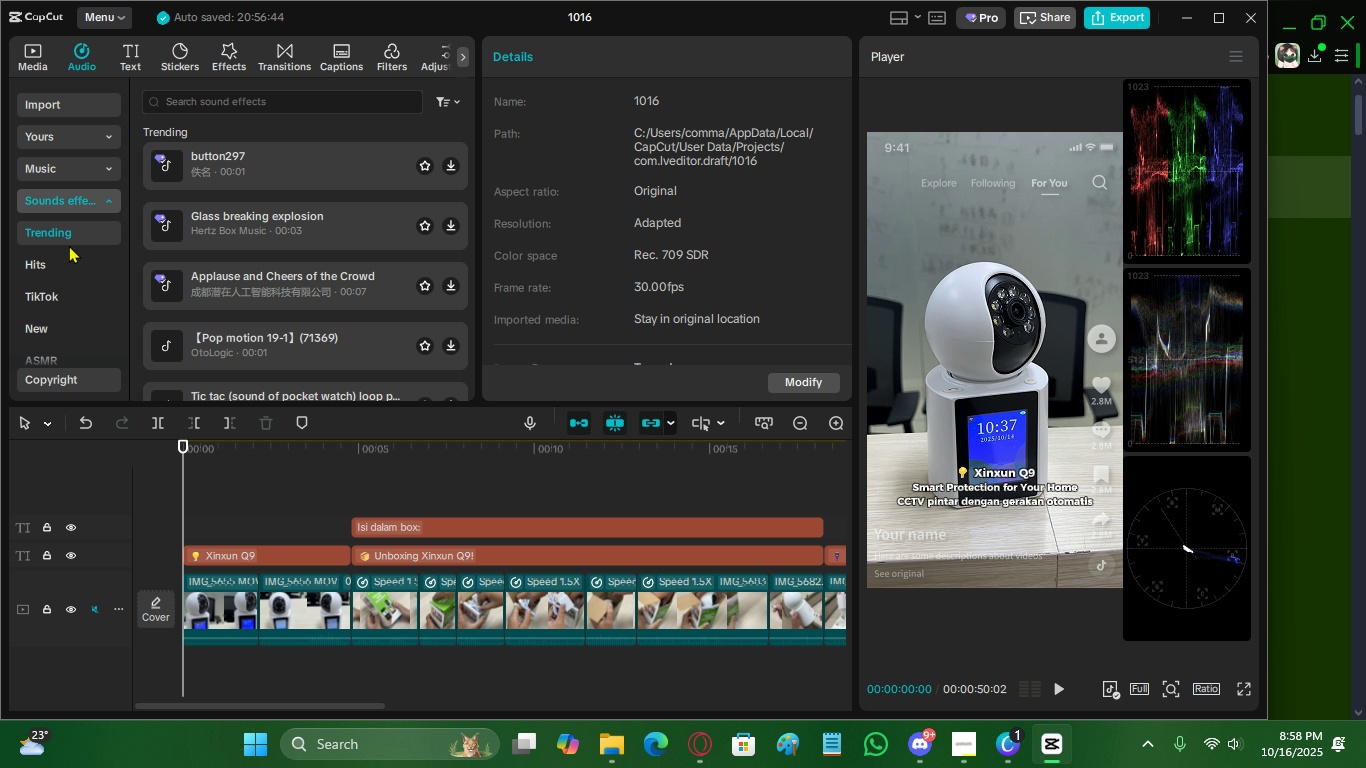 
left_click([64, 256])
 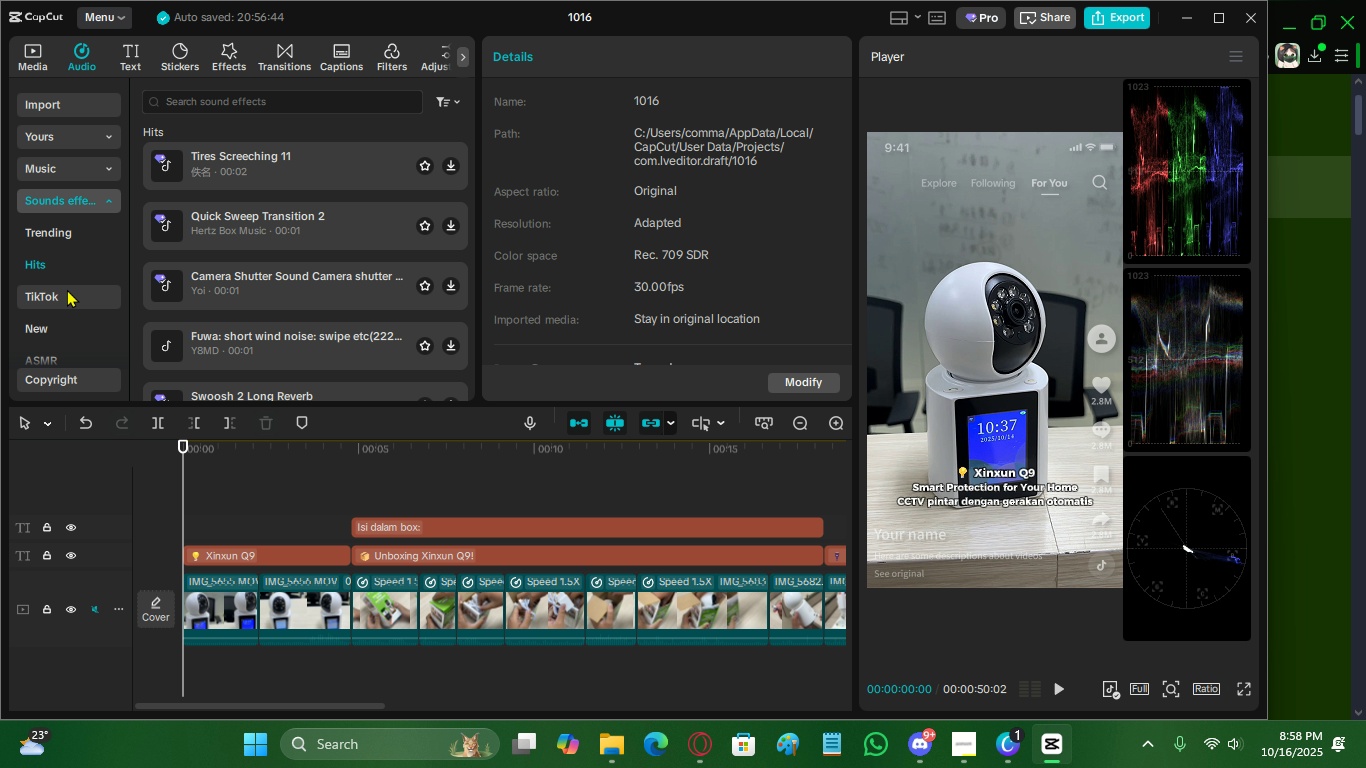 
scroll: coordinate [67, 291], scroll_direction: down, amount: 1.0
 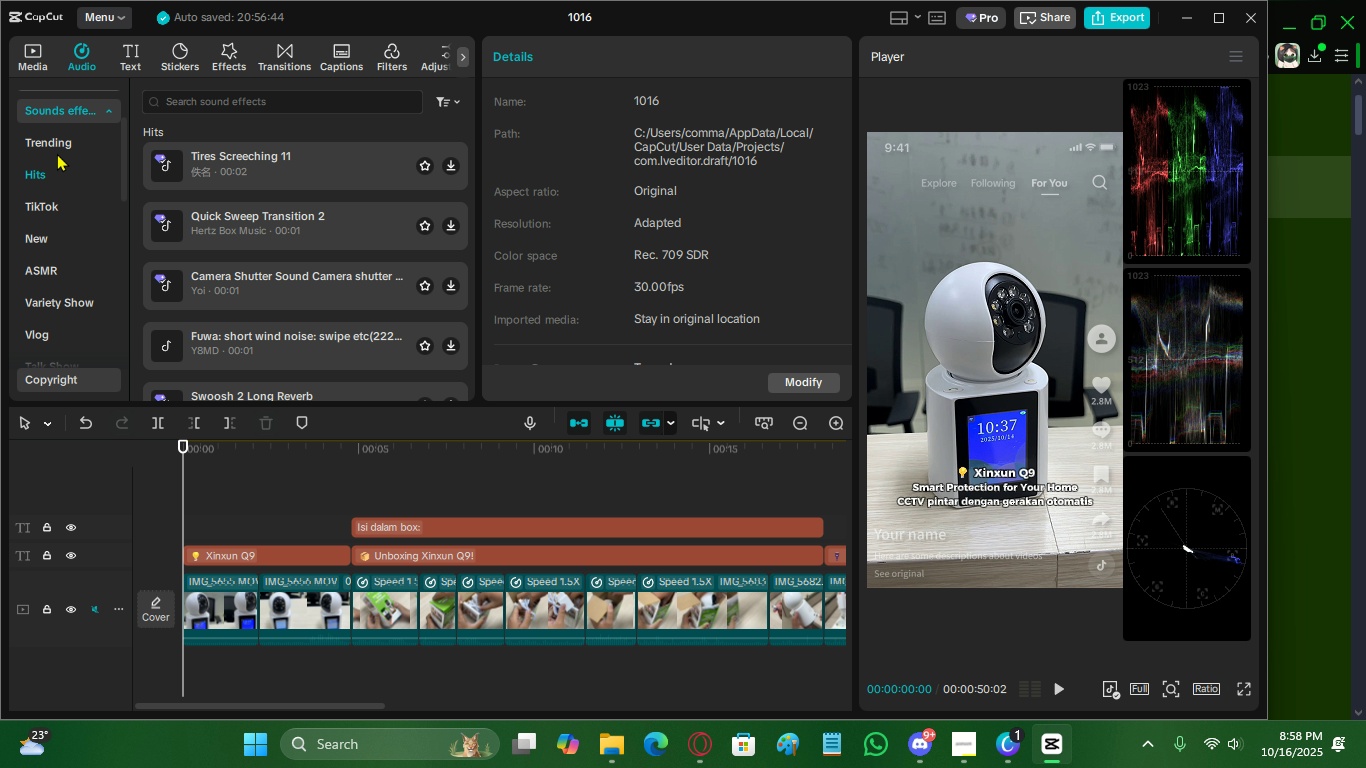 
left_click([61, 149])
 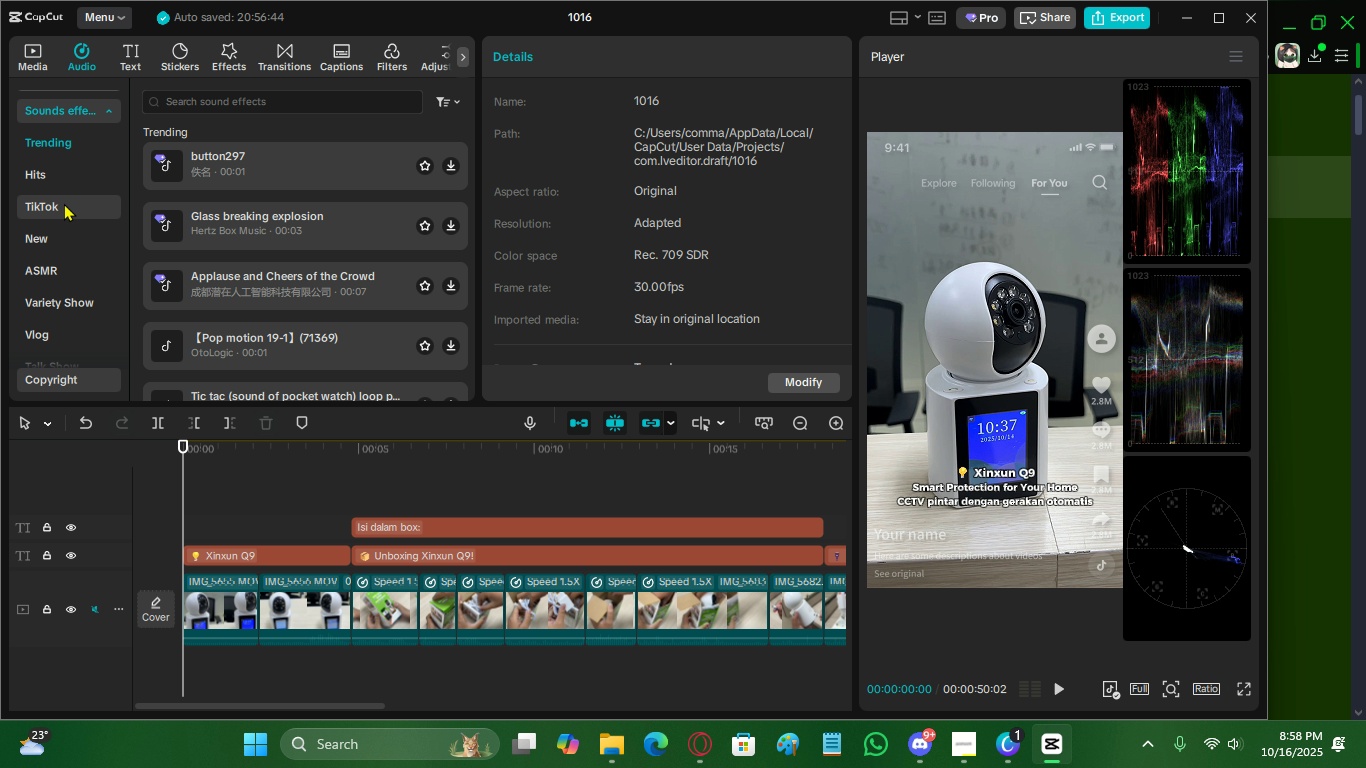 
mouse_move([64, 237])
 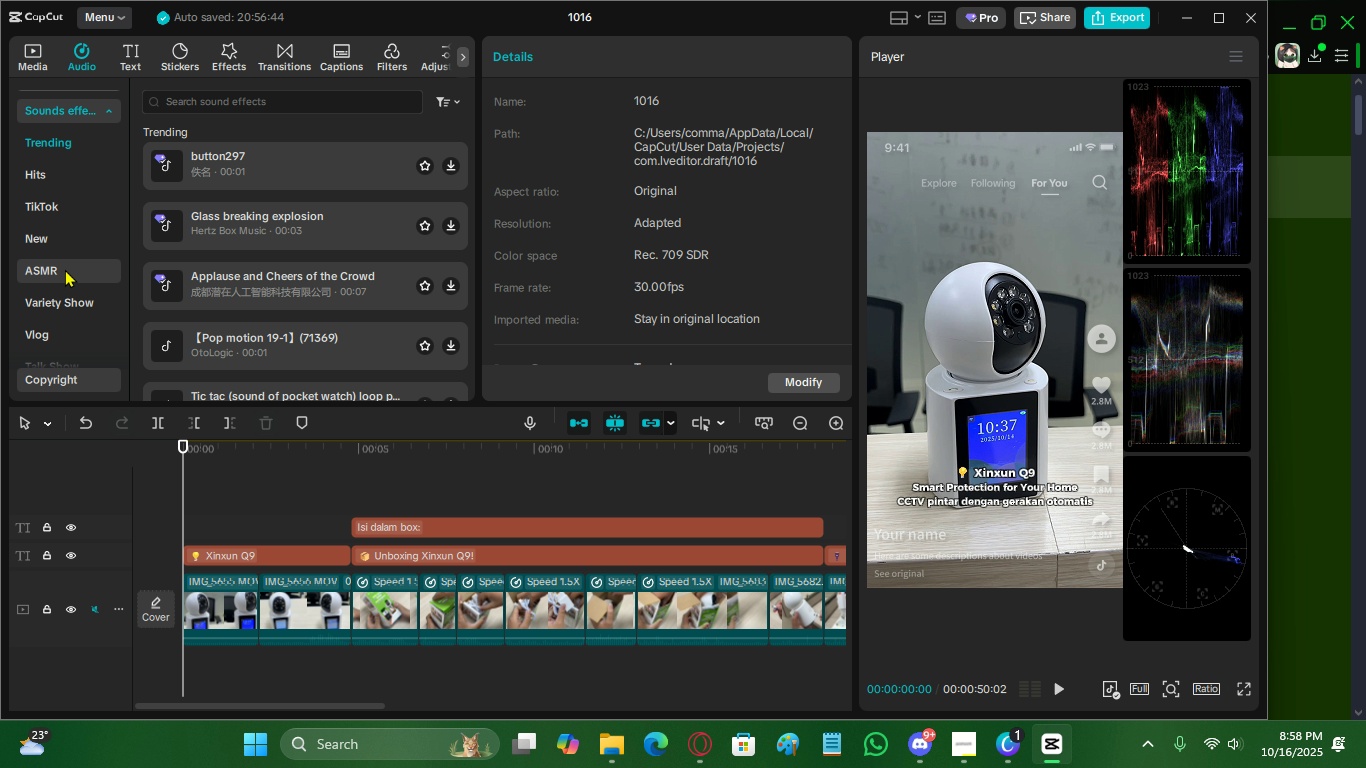 
wait(5.7)
 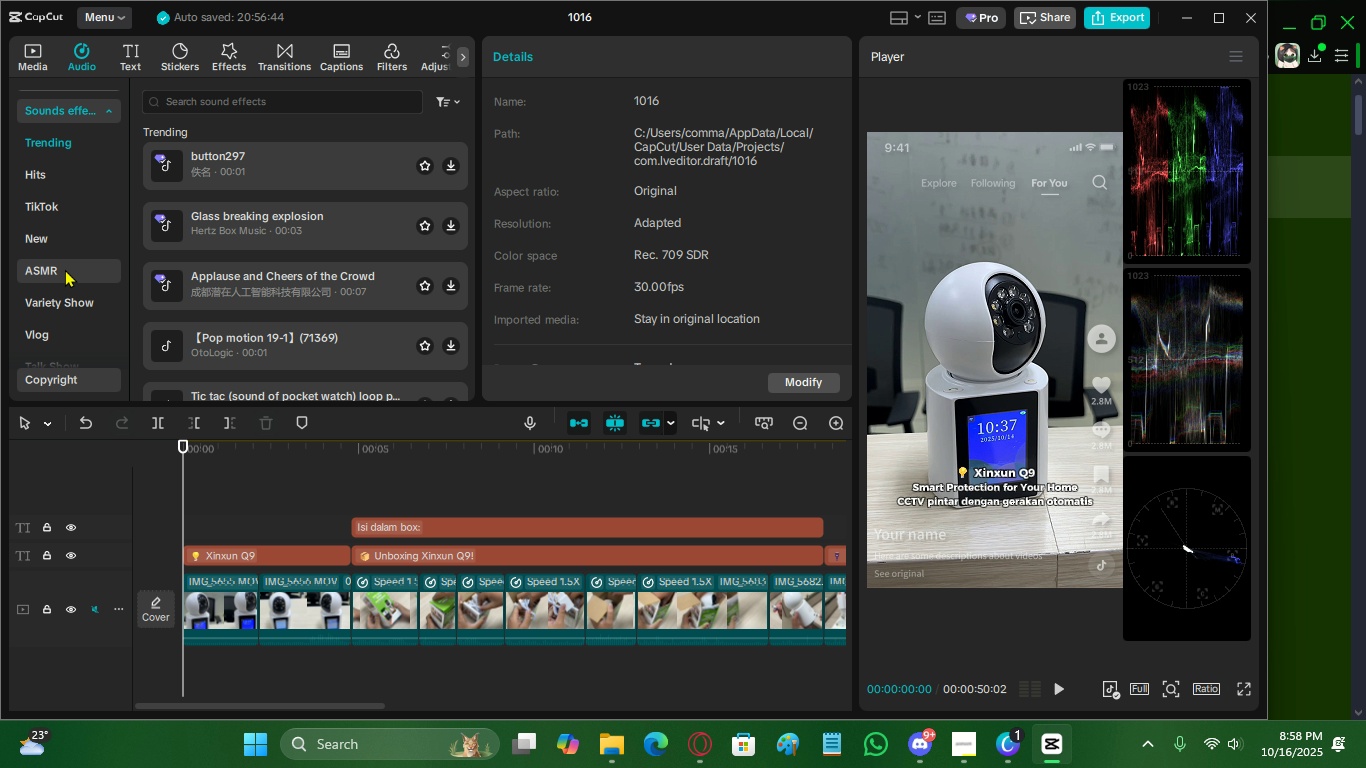 
double_click([799, 420])
 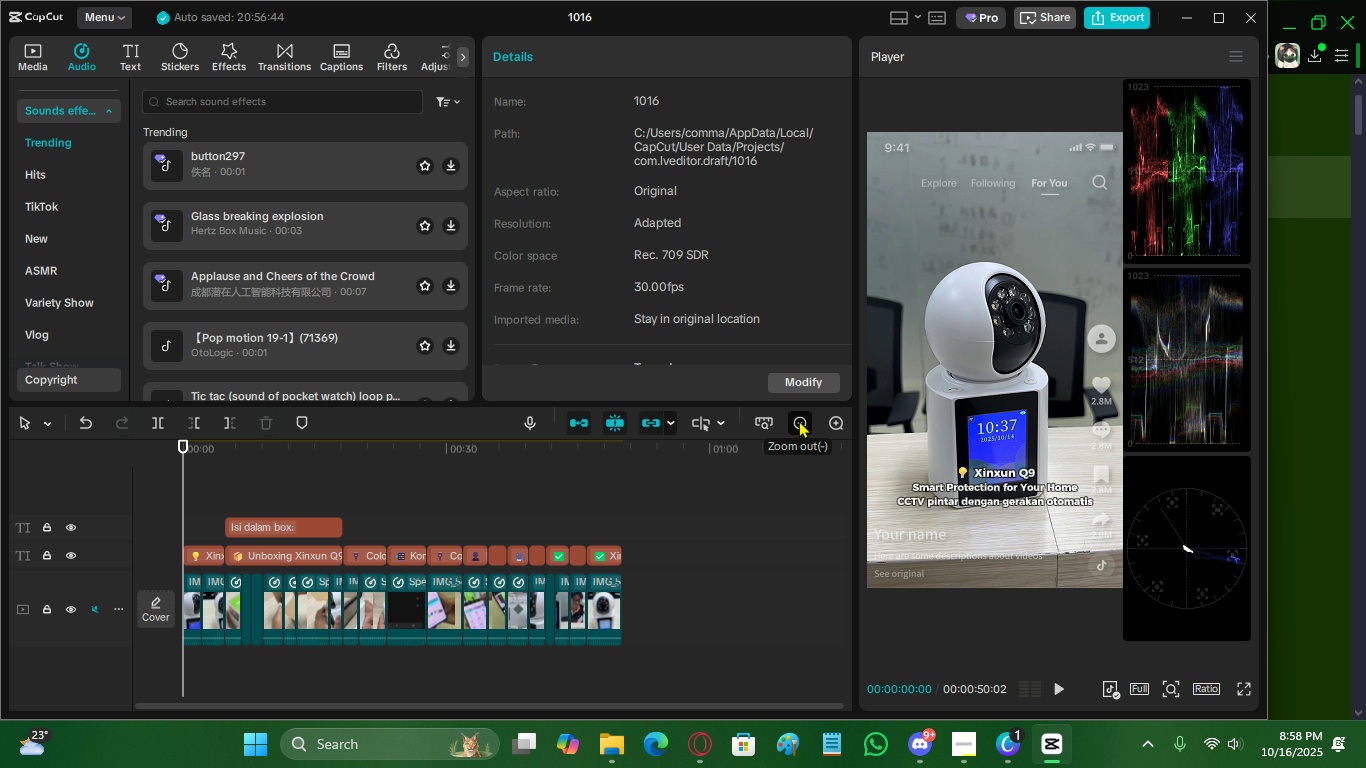 
triple_click([799, 420])
 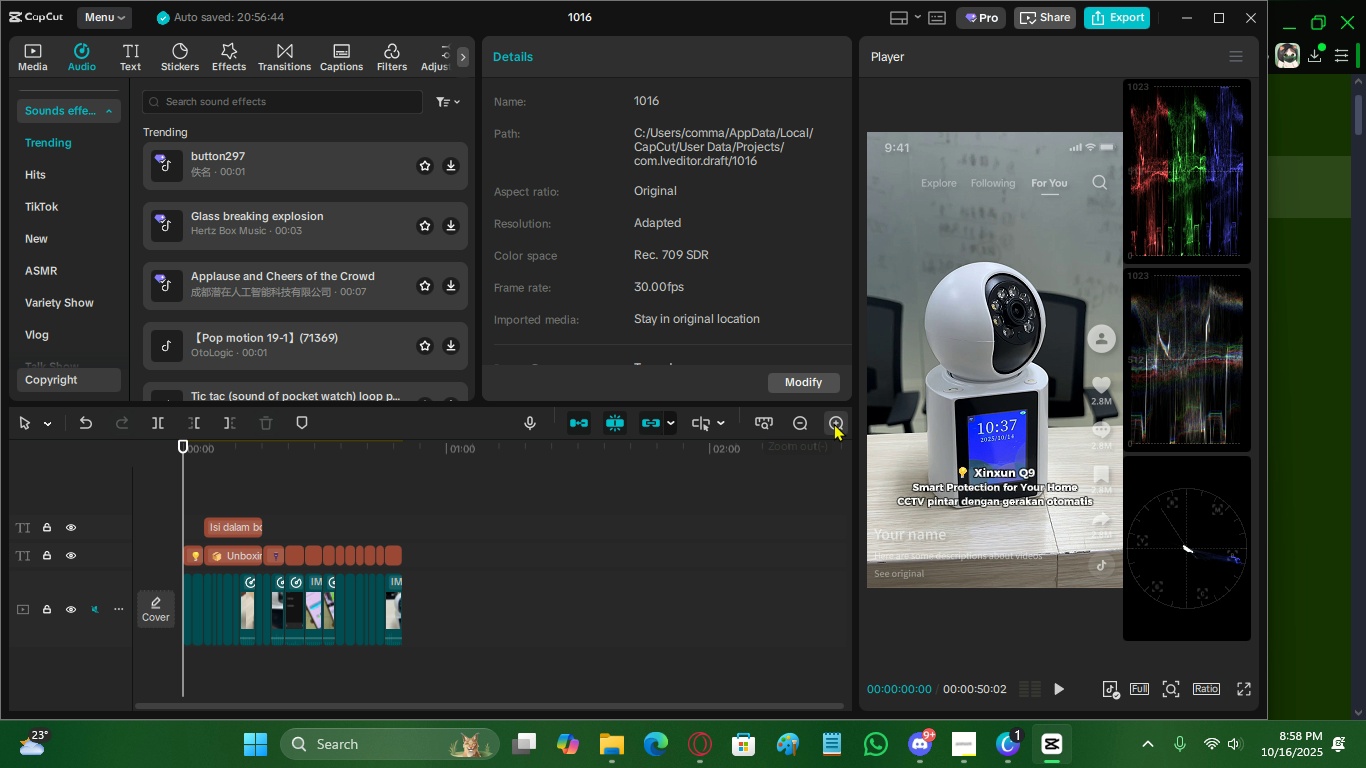 
left_click([834, 423])
 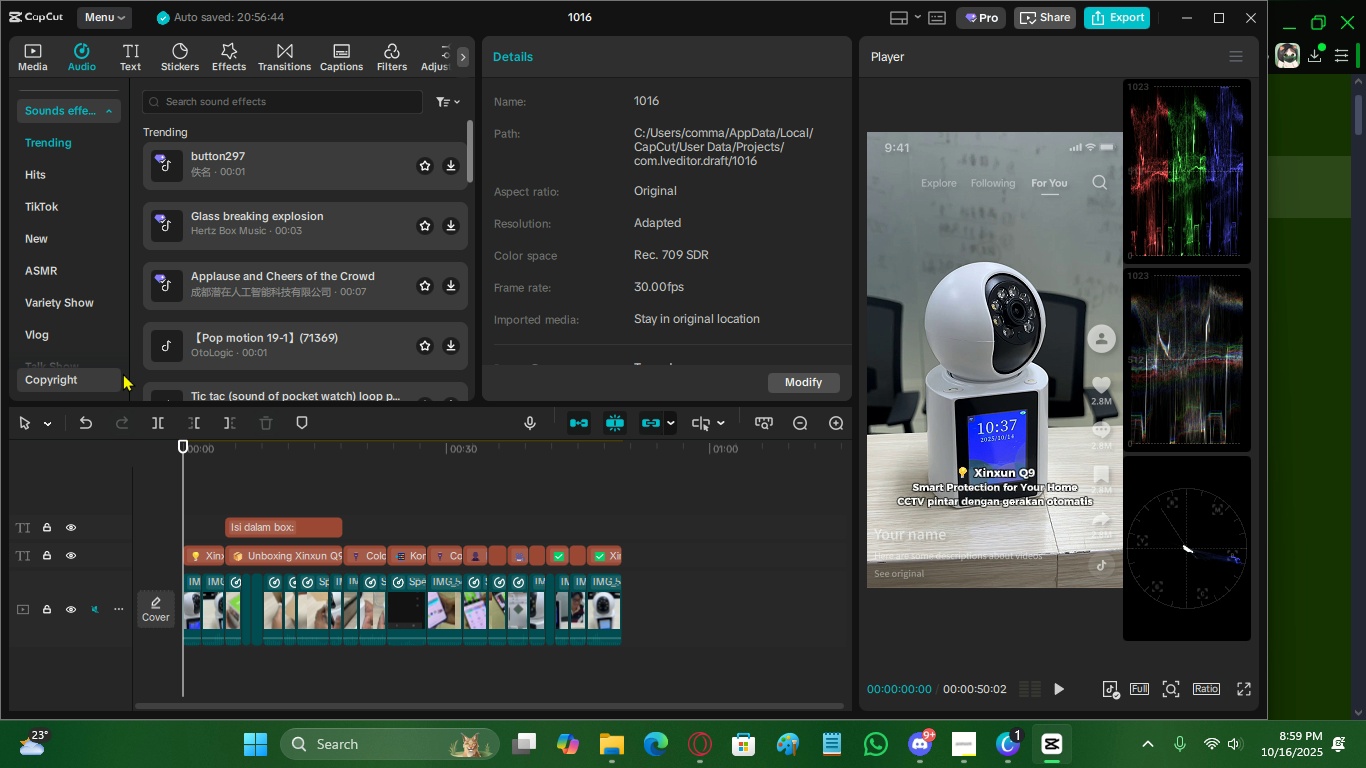 
scroll: coordinate [55, 321], scroll_direction: down, amount: 3.0
 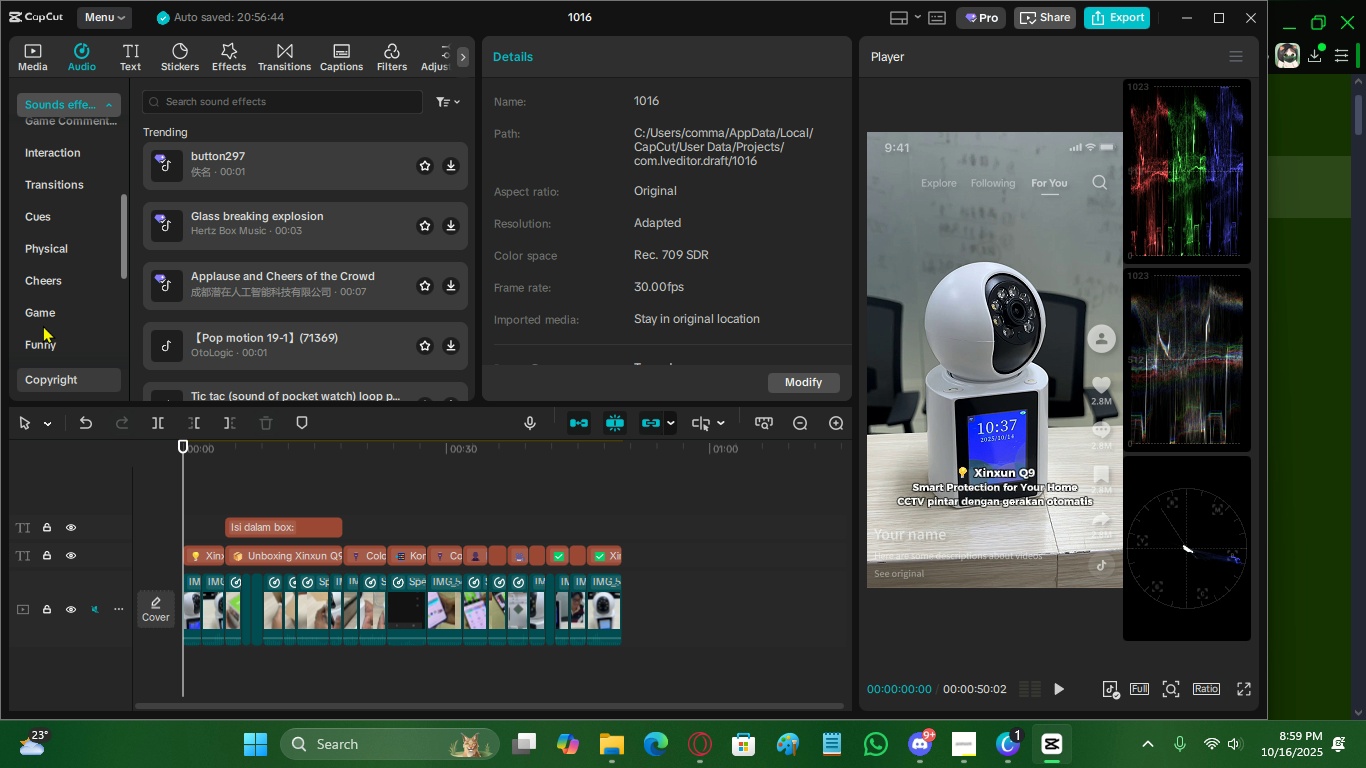 
scroll: coordinate [43, 325], scroll_direction: up, amount: 3.0
 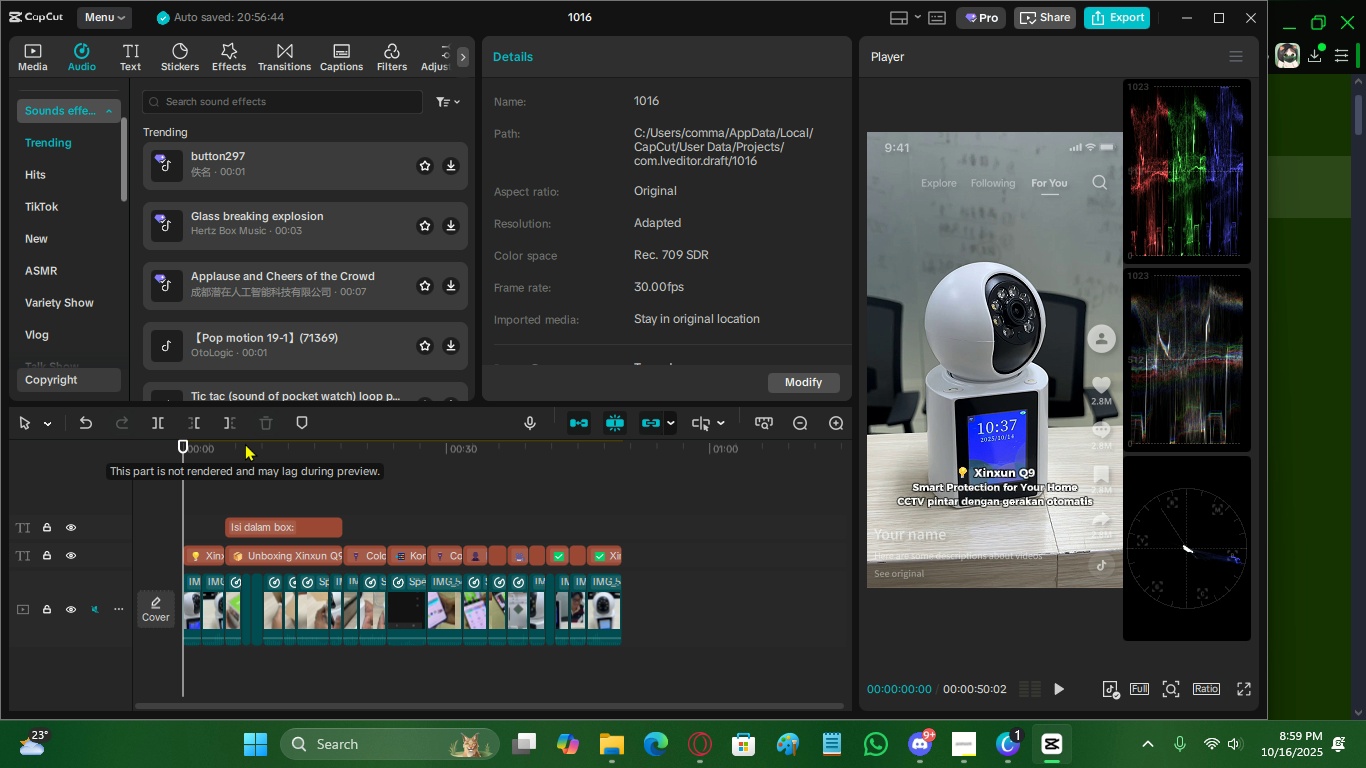 
left_click_drag(start_coordinate=[239, 448], to_coordinate=[572, 488])
 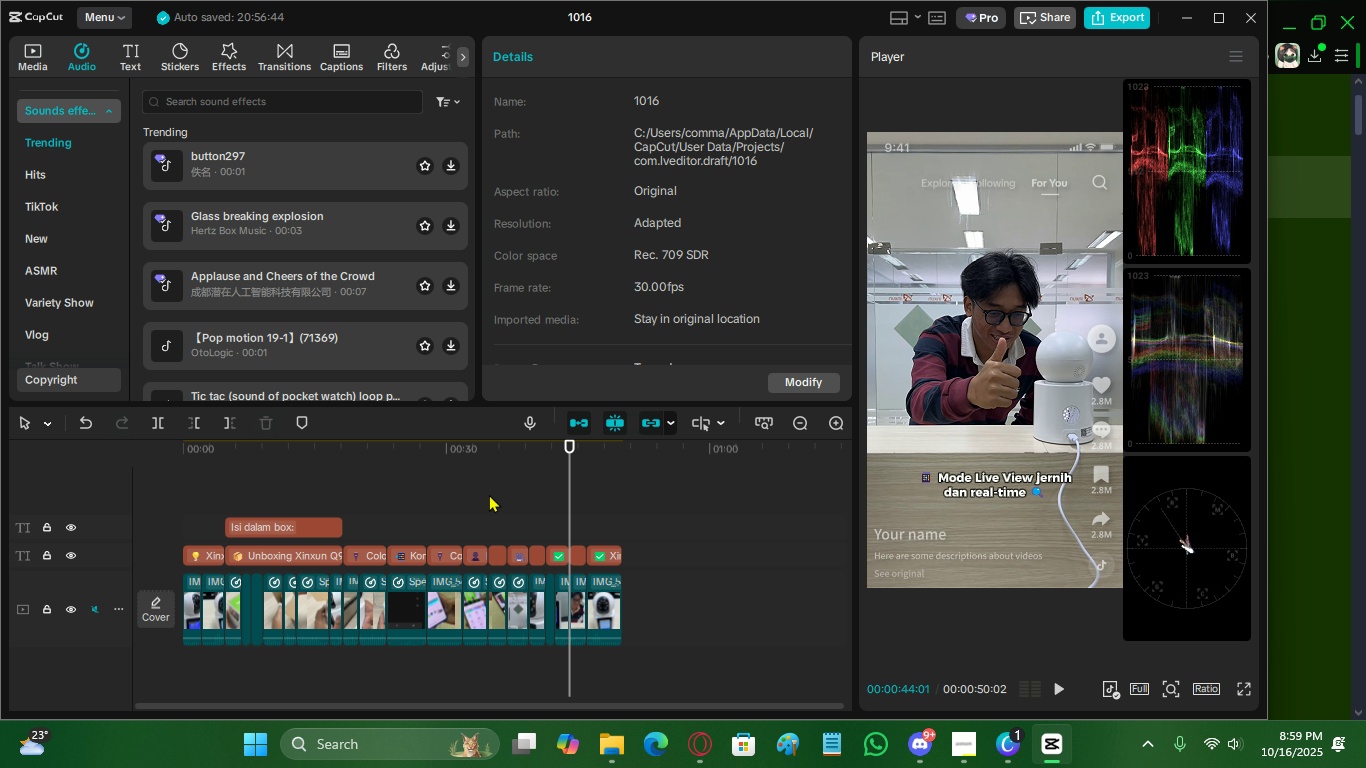 
scroll: coordinate [463, 495], scroll_direction: none, amount: 0.0
 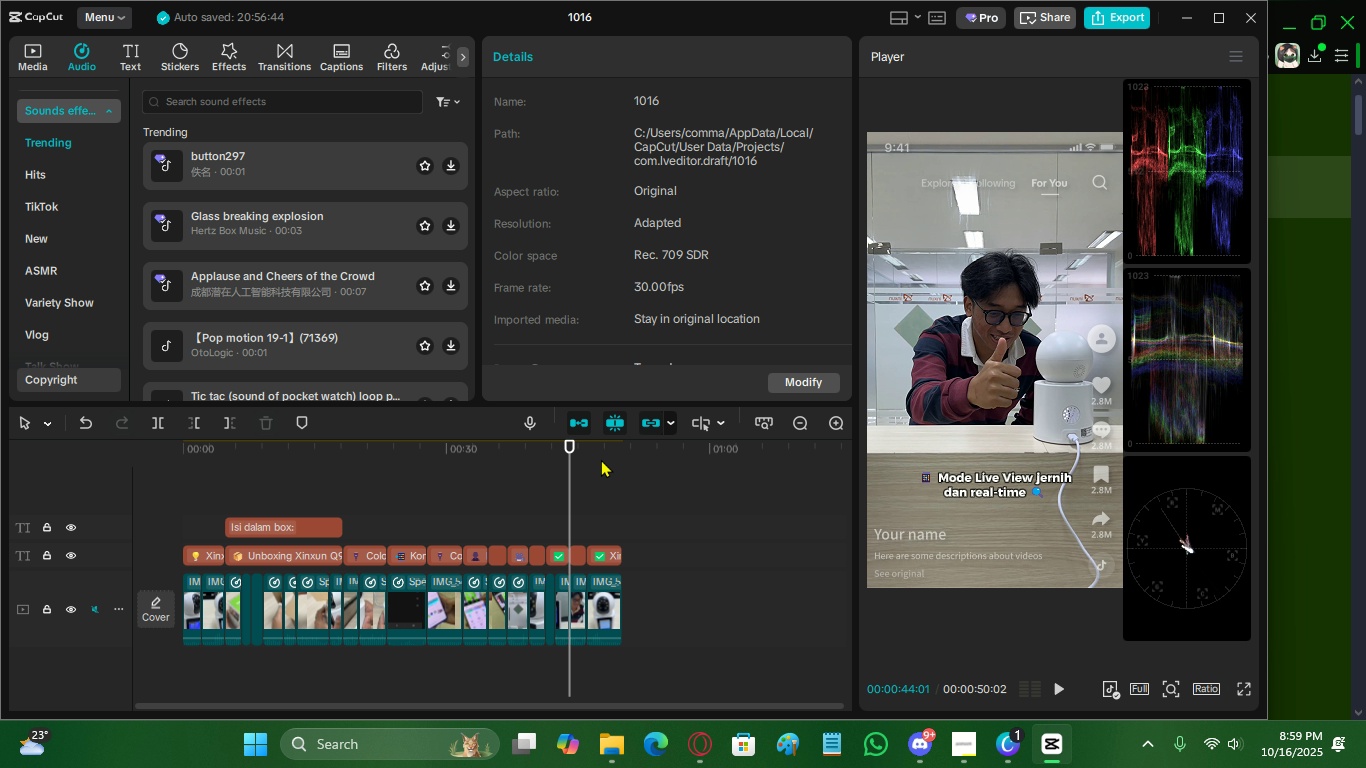 
left_click_drag(start_coordinate=[608, 453], to_coordinate=[630, 453])
 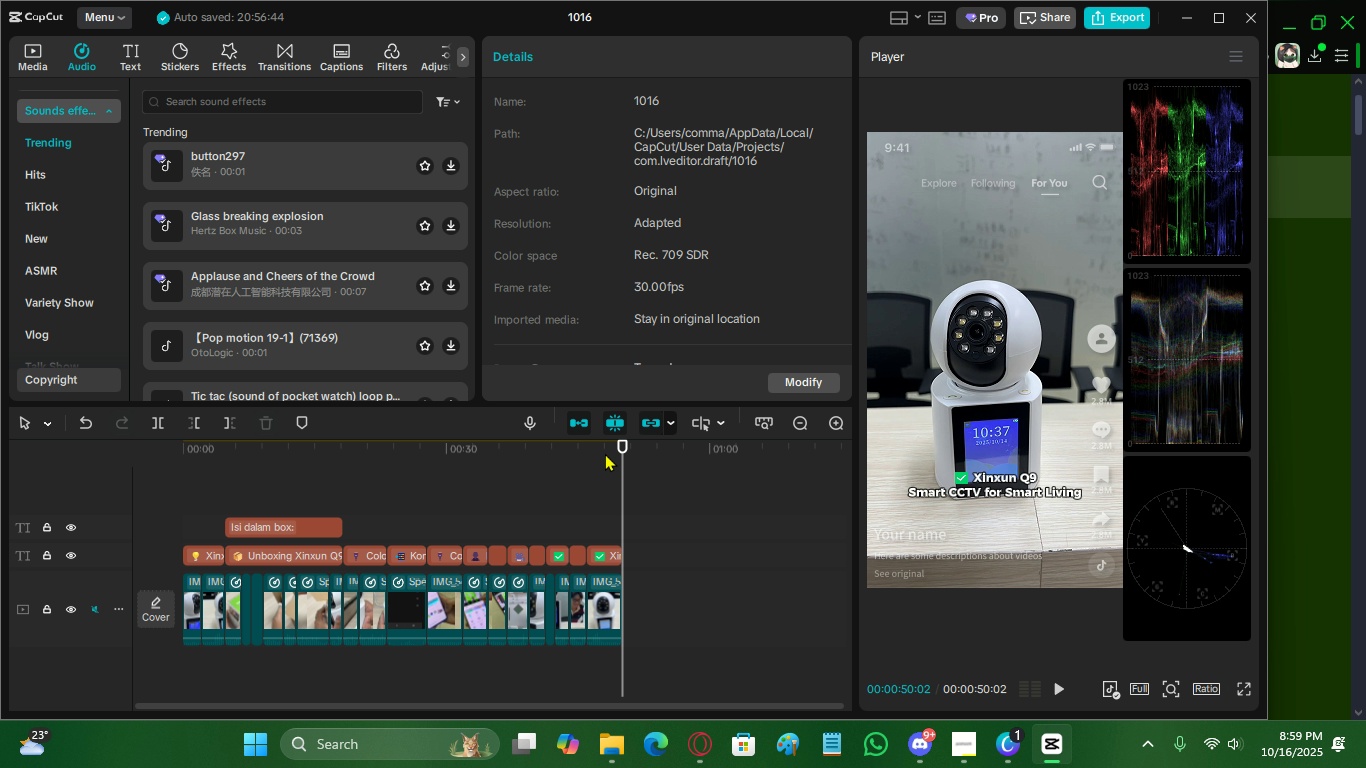 
key(O)
 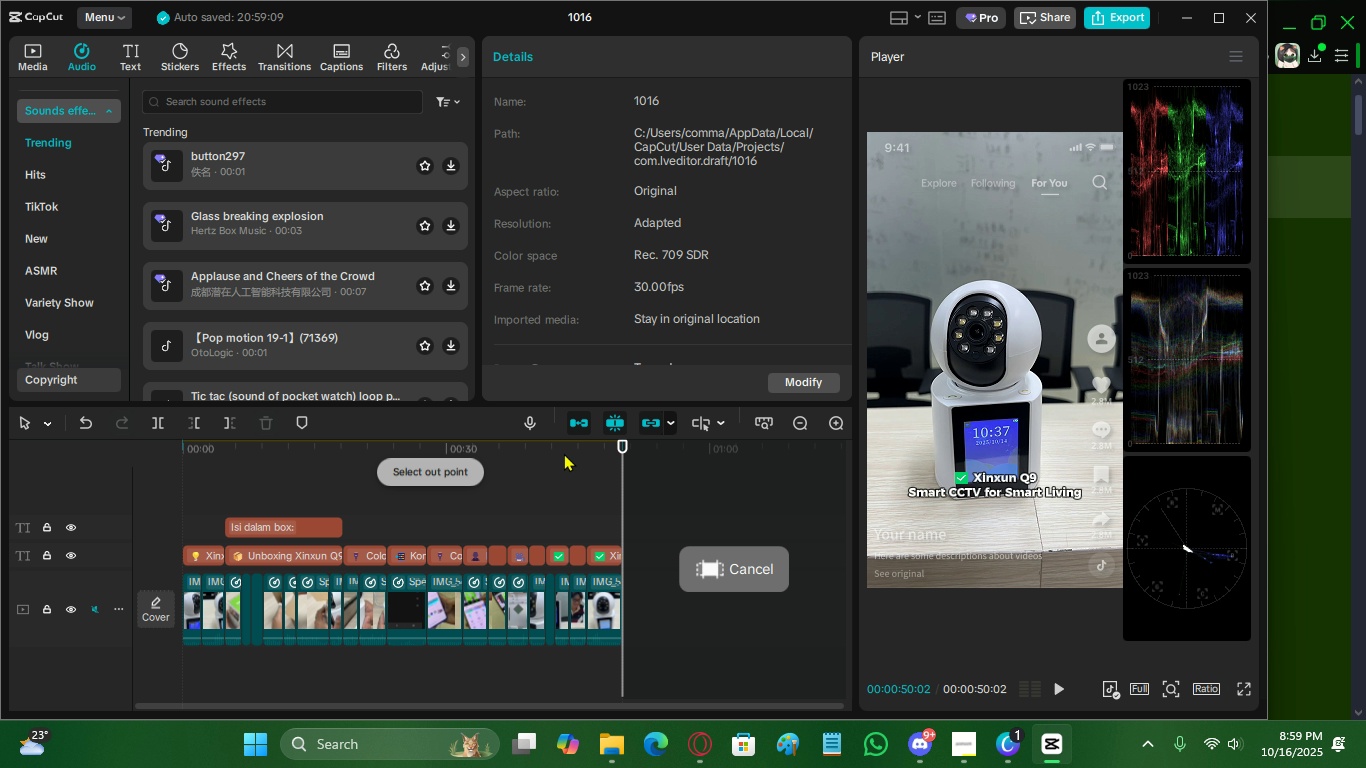 
left_click_drag(start_coordinate=[564, 453], to_coordinate=[609, 503])
 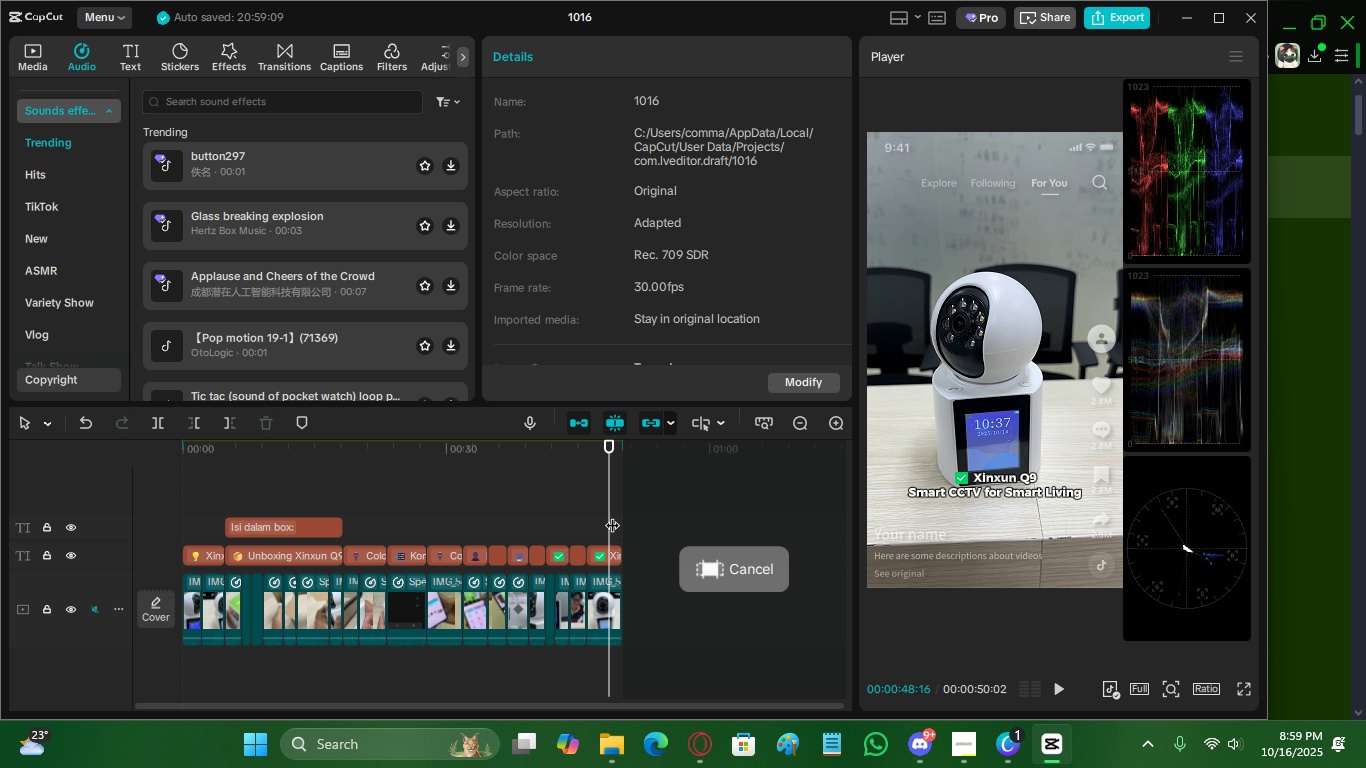 
key(Control+M)
 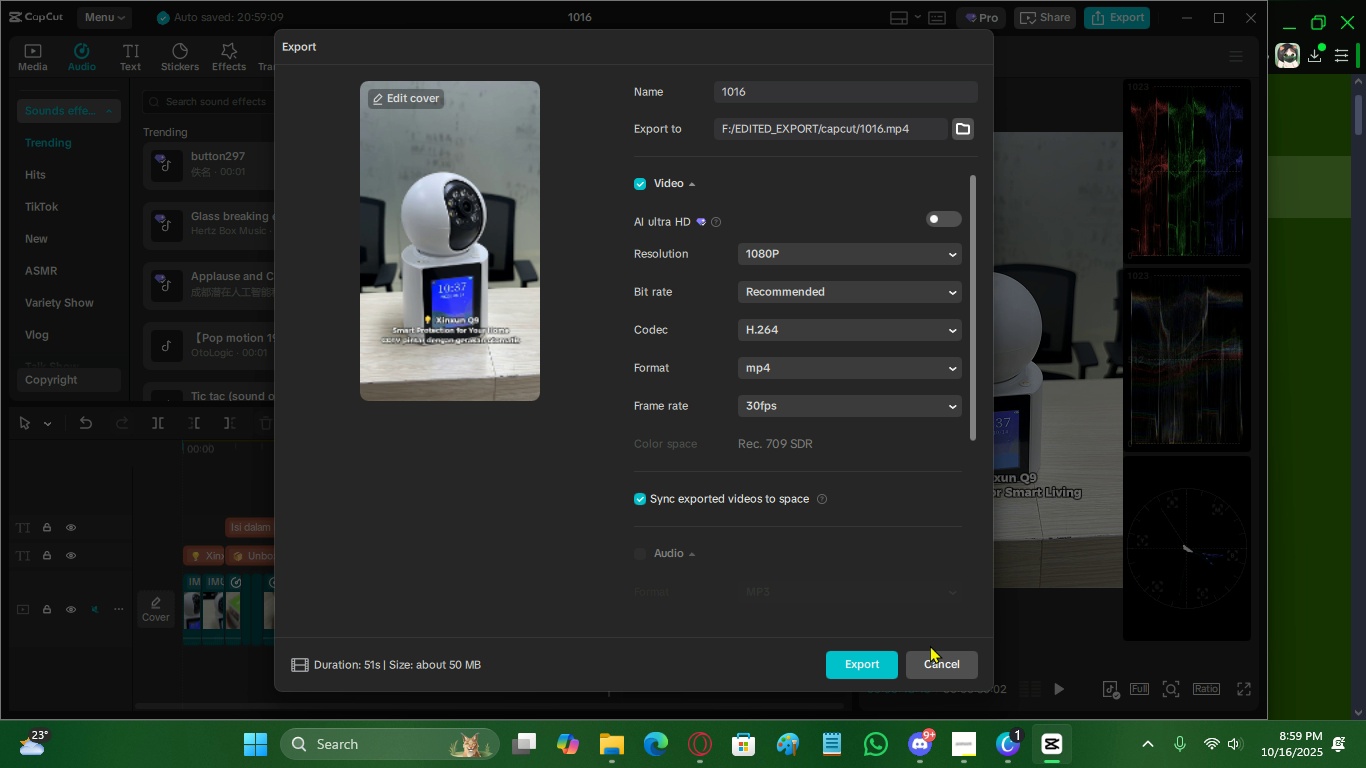 
double_click([951, 660])
 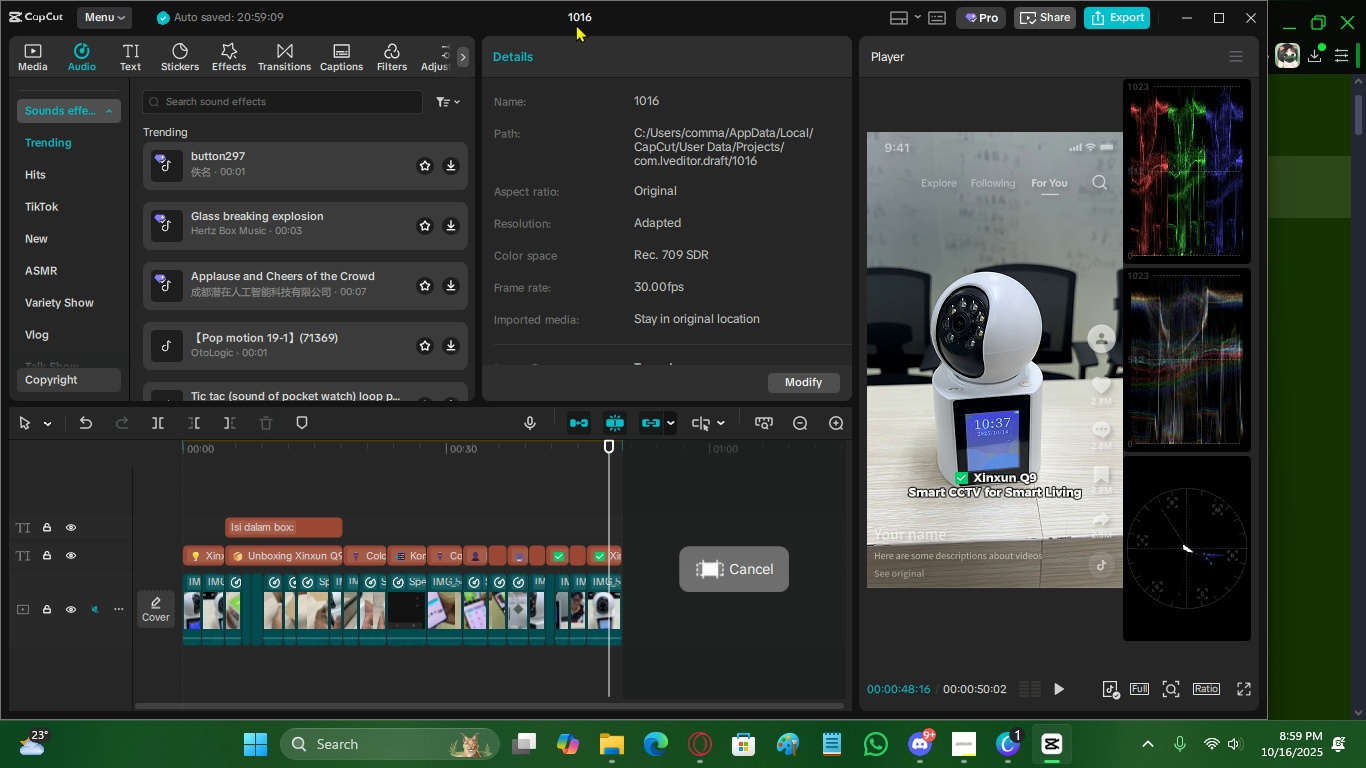 
double_click([581, 17])
 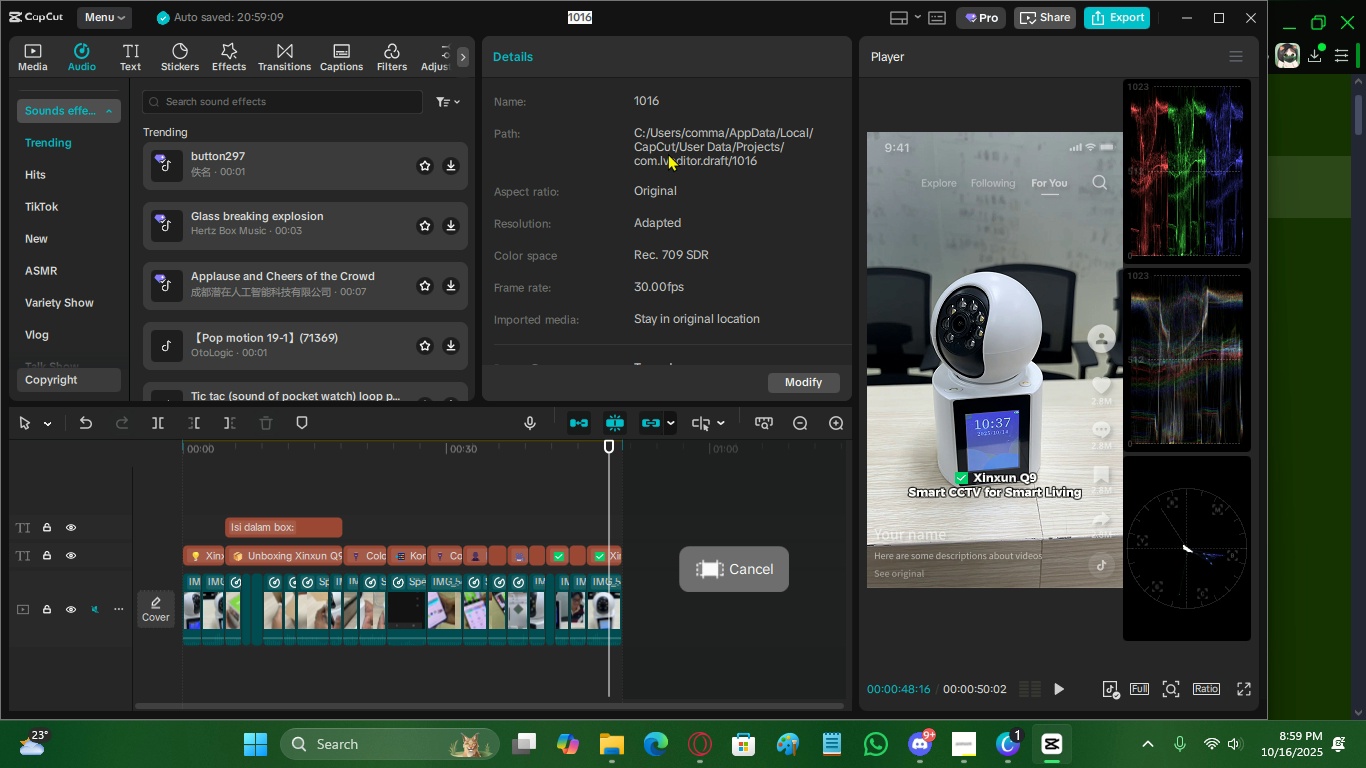 
key(CapsLock)
 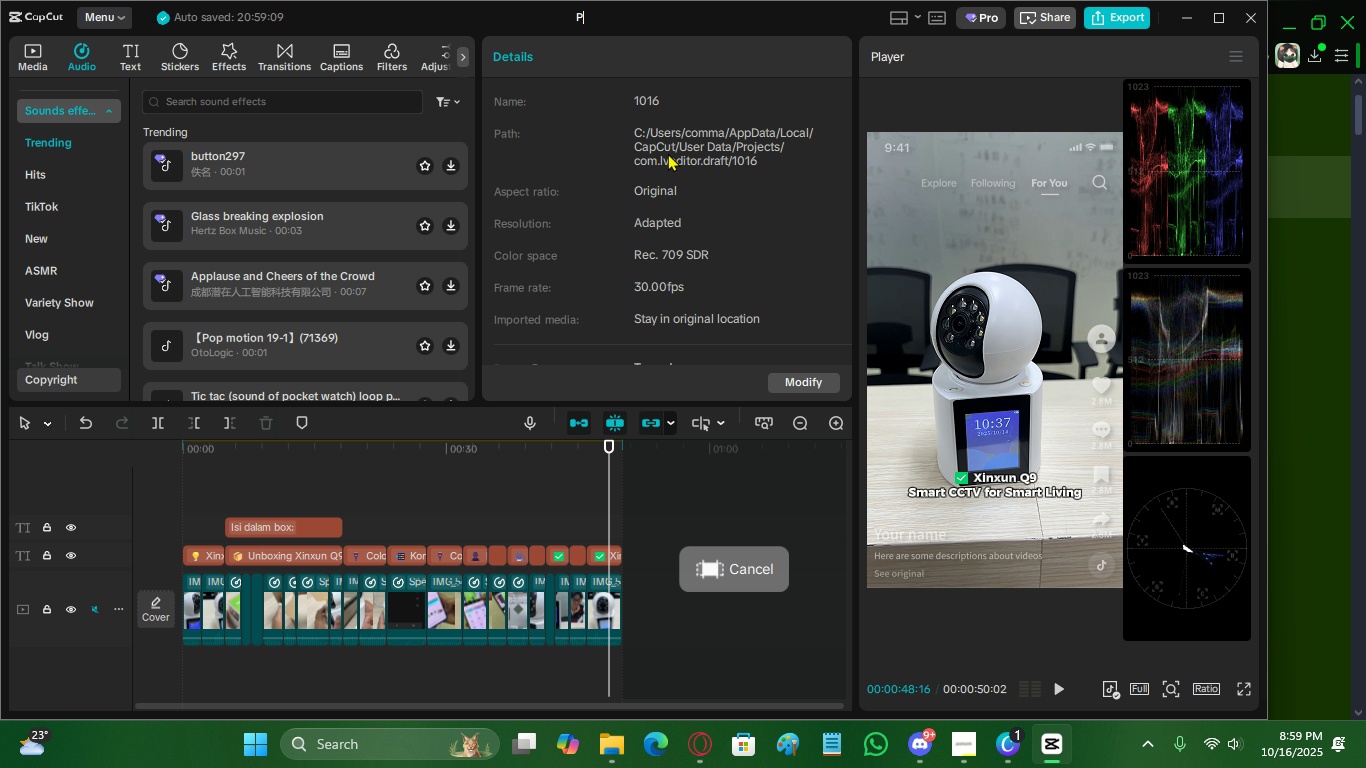 
key(P)
 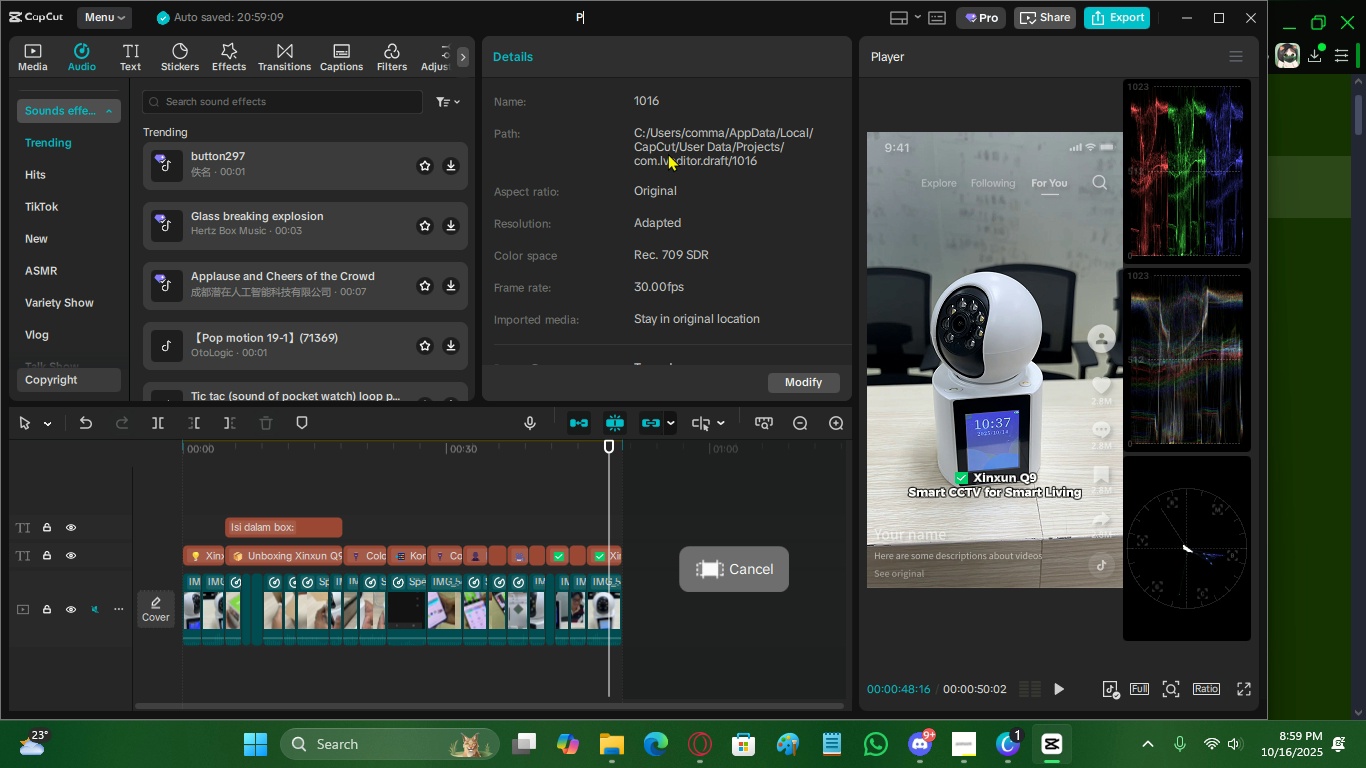 
key(CapsLock)
 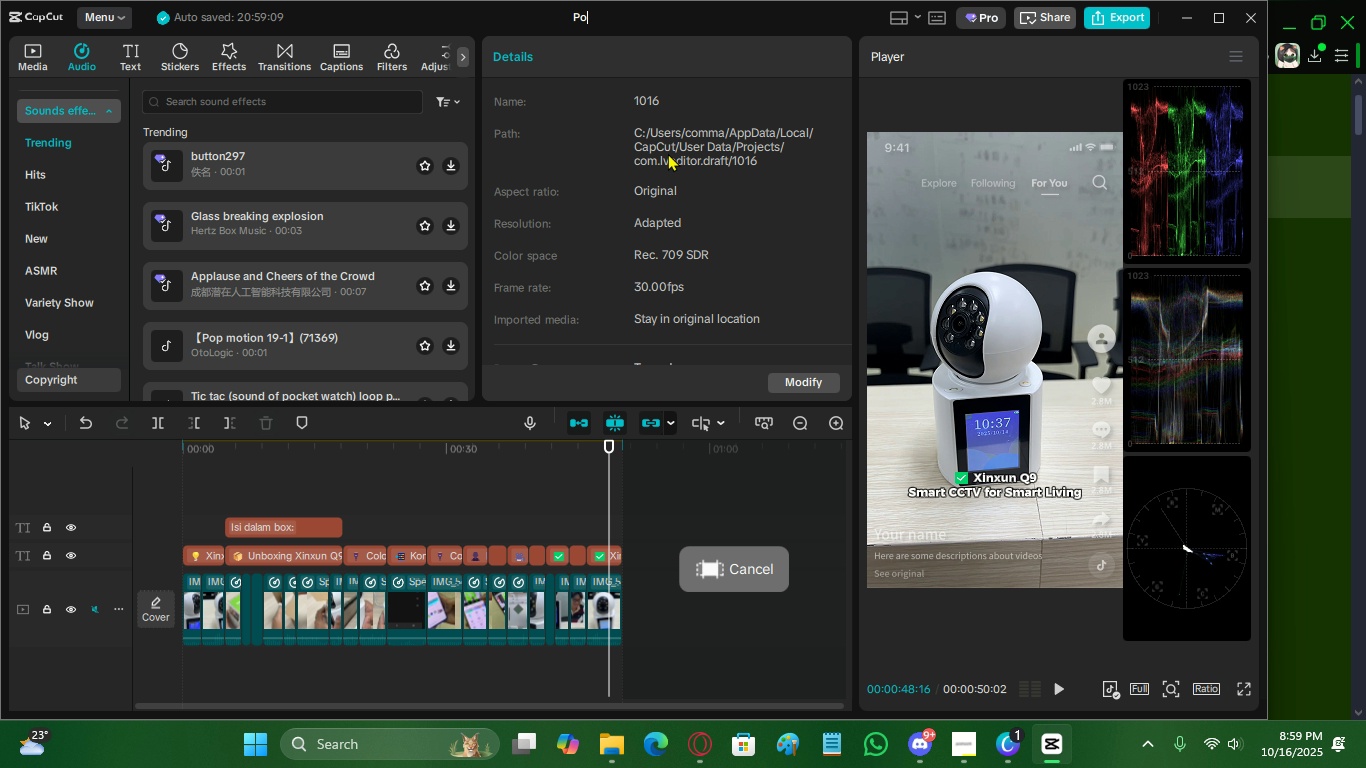 
key(O)
 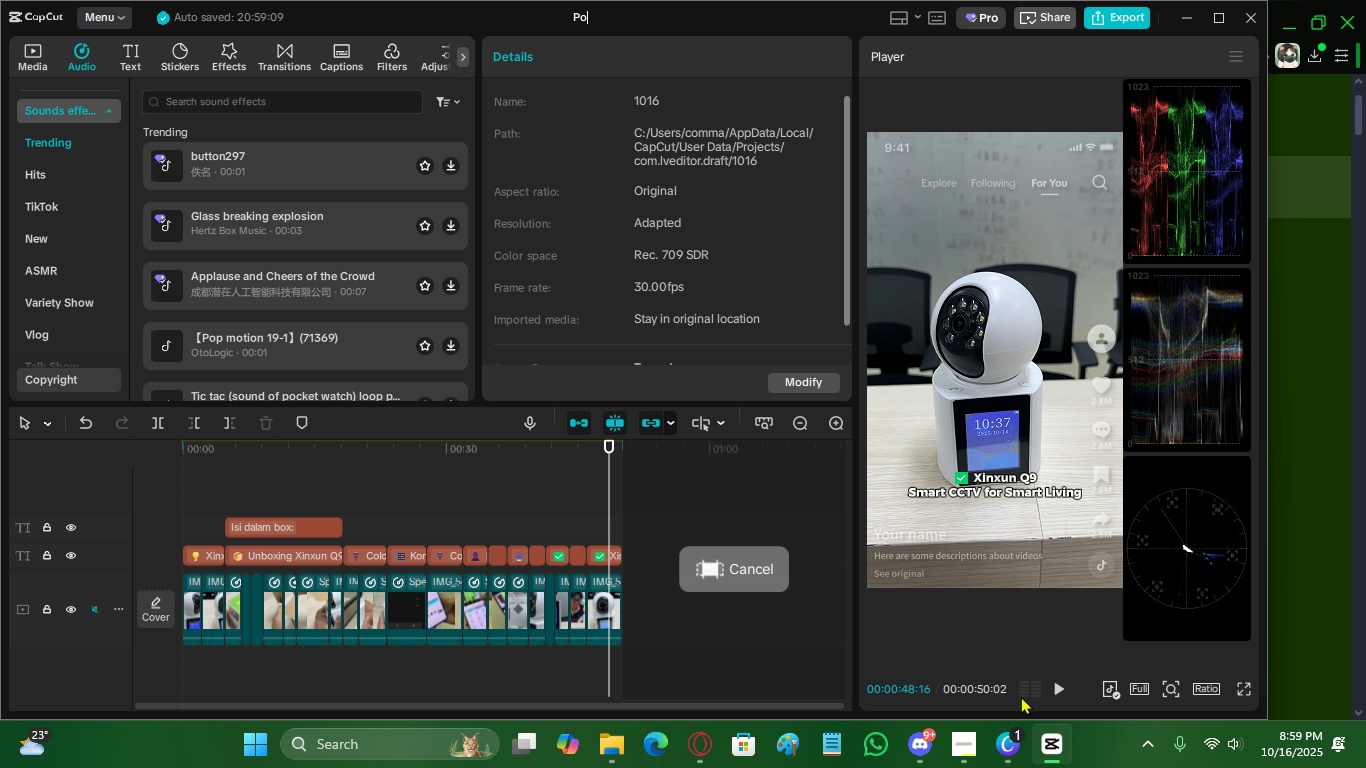 
left_click([978, 732])